 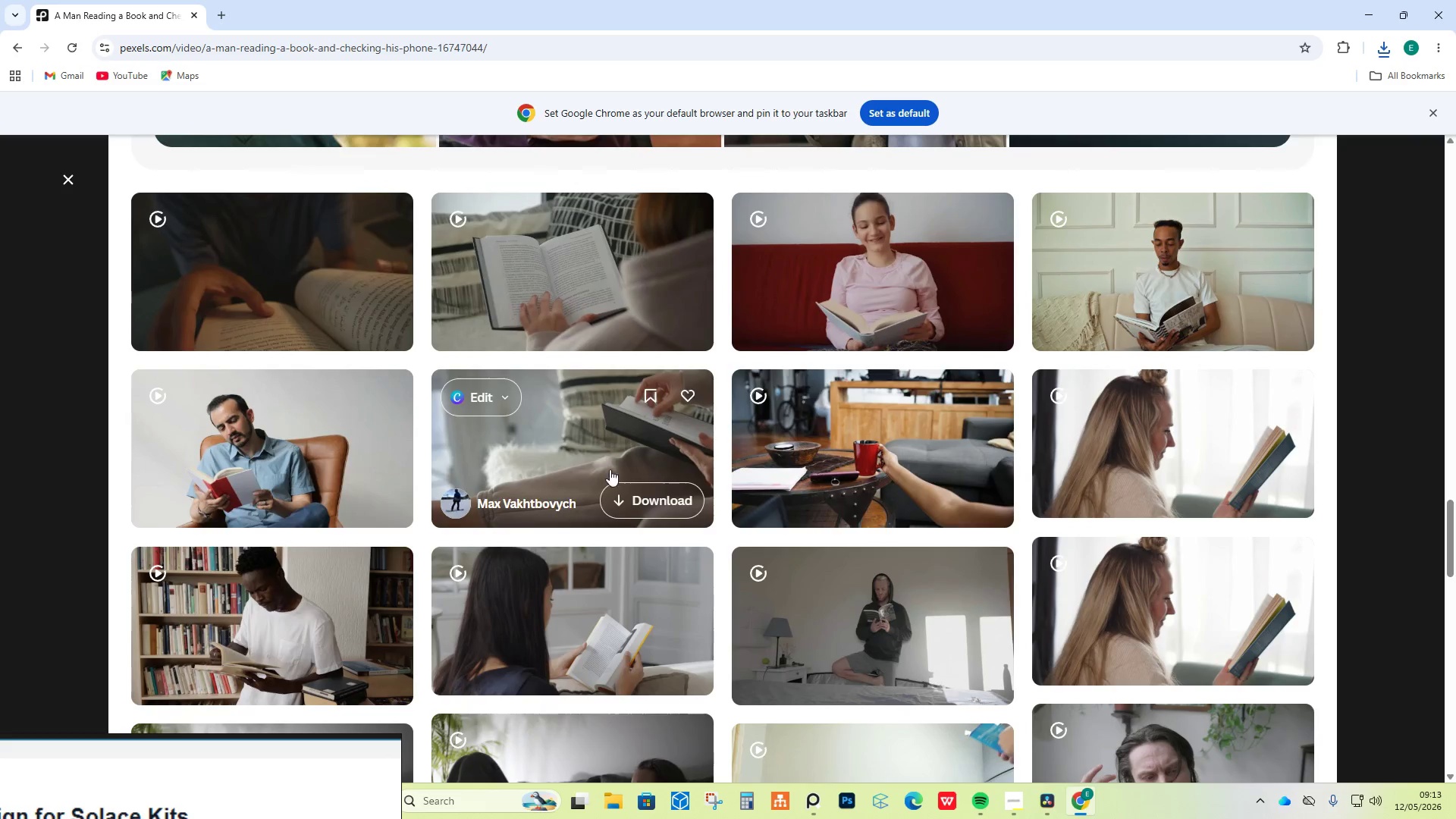 
left_click([1386, 303])
 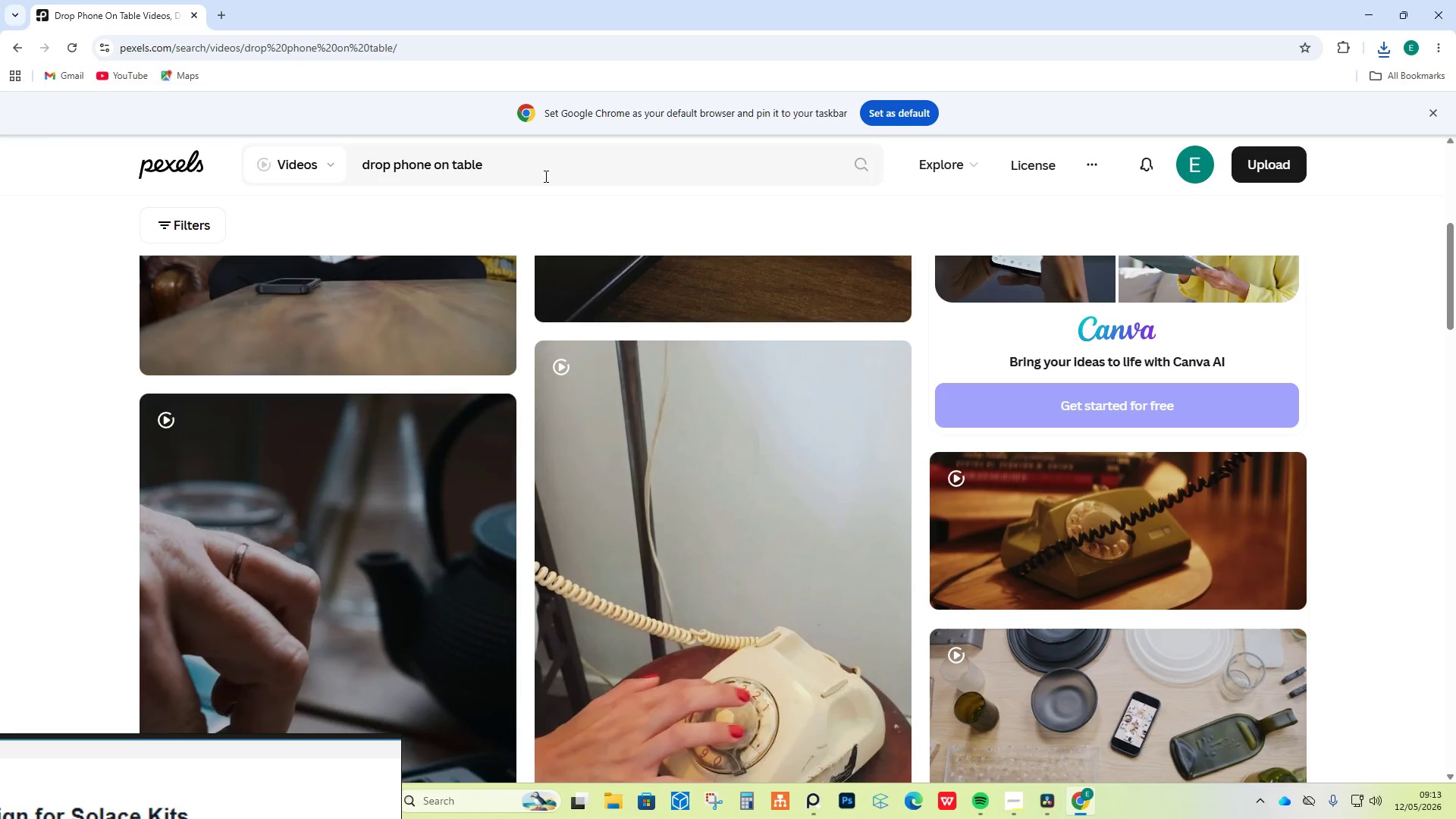 
left_click_drag(start_coordinate=[502, 174], to_coordinate=[290, 177])
 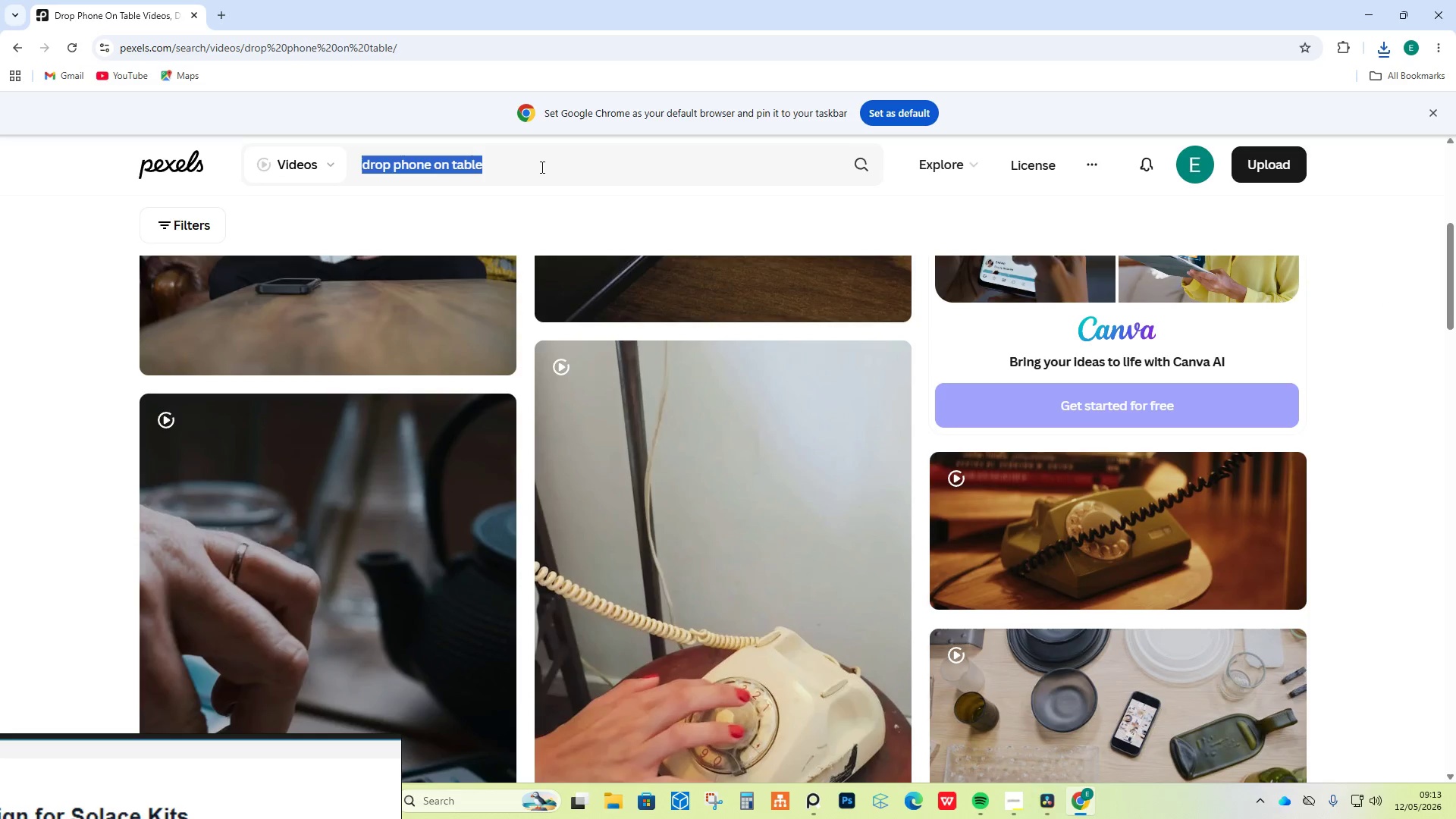 
type(jugging)
 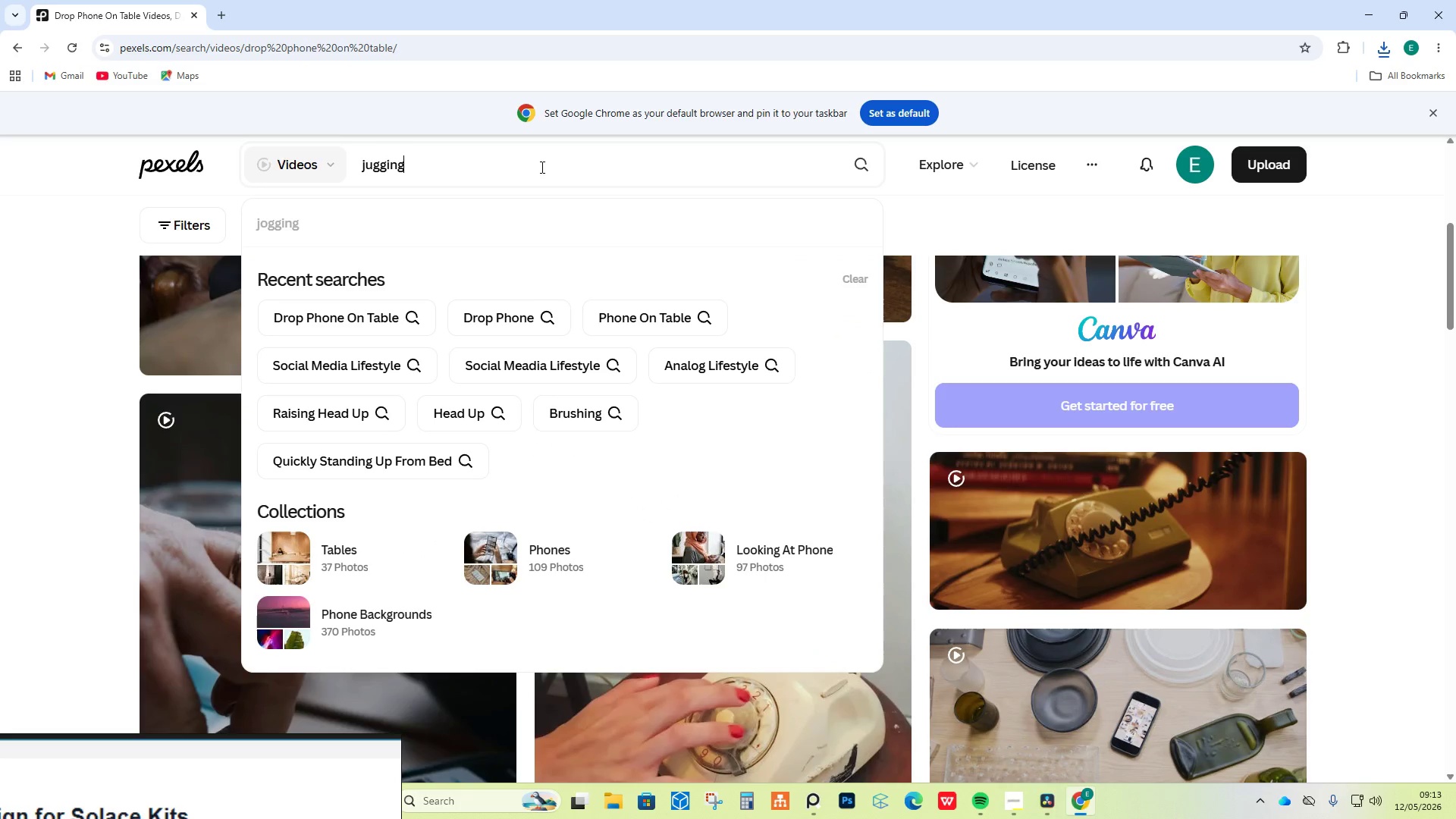 
key(Enter)
 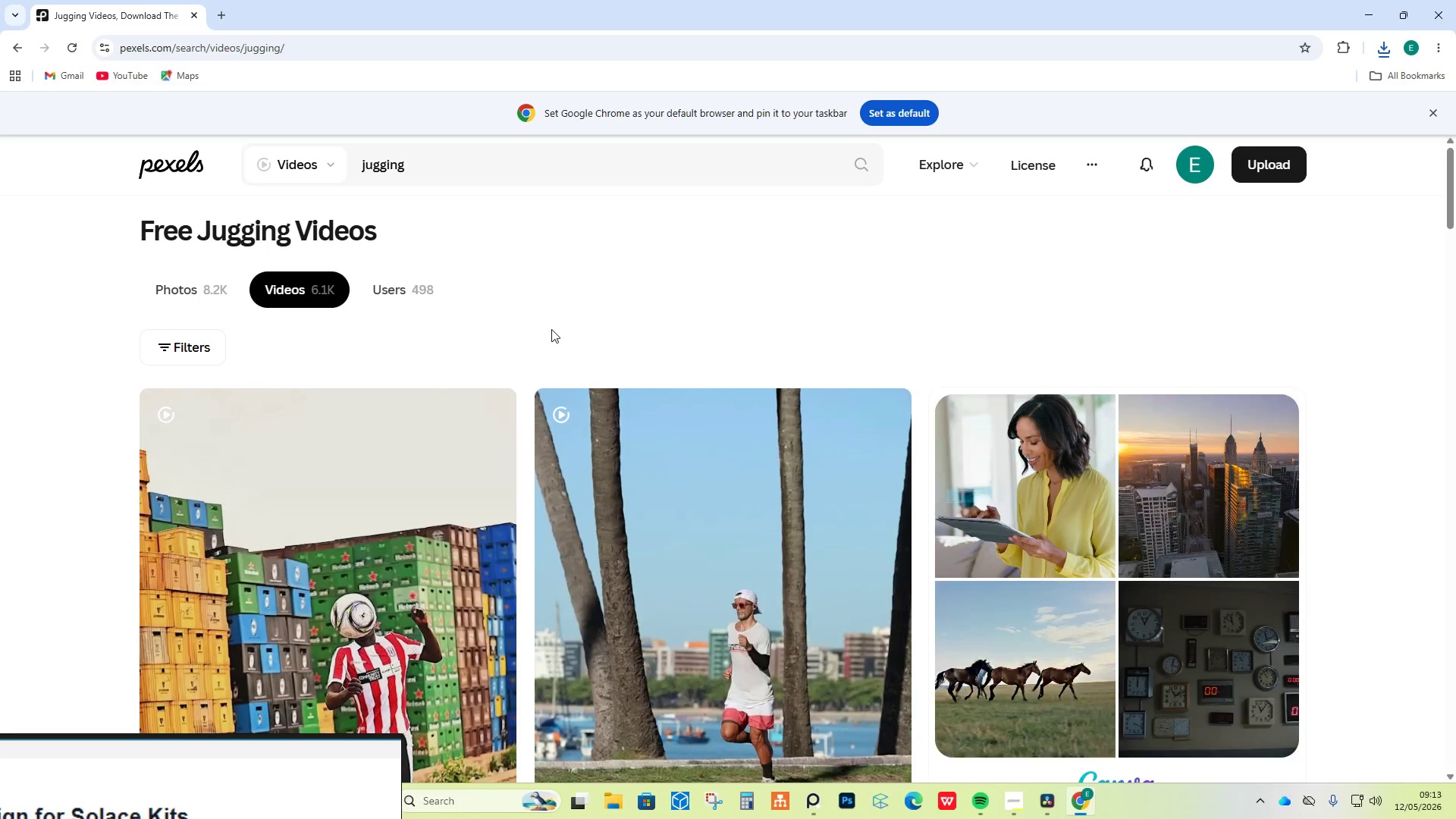 
scroll: coordinate [836, 431], scroll_direction: down, amount: 10.0
 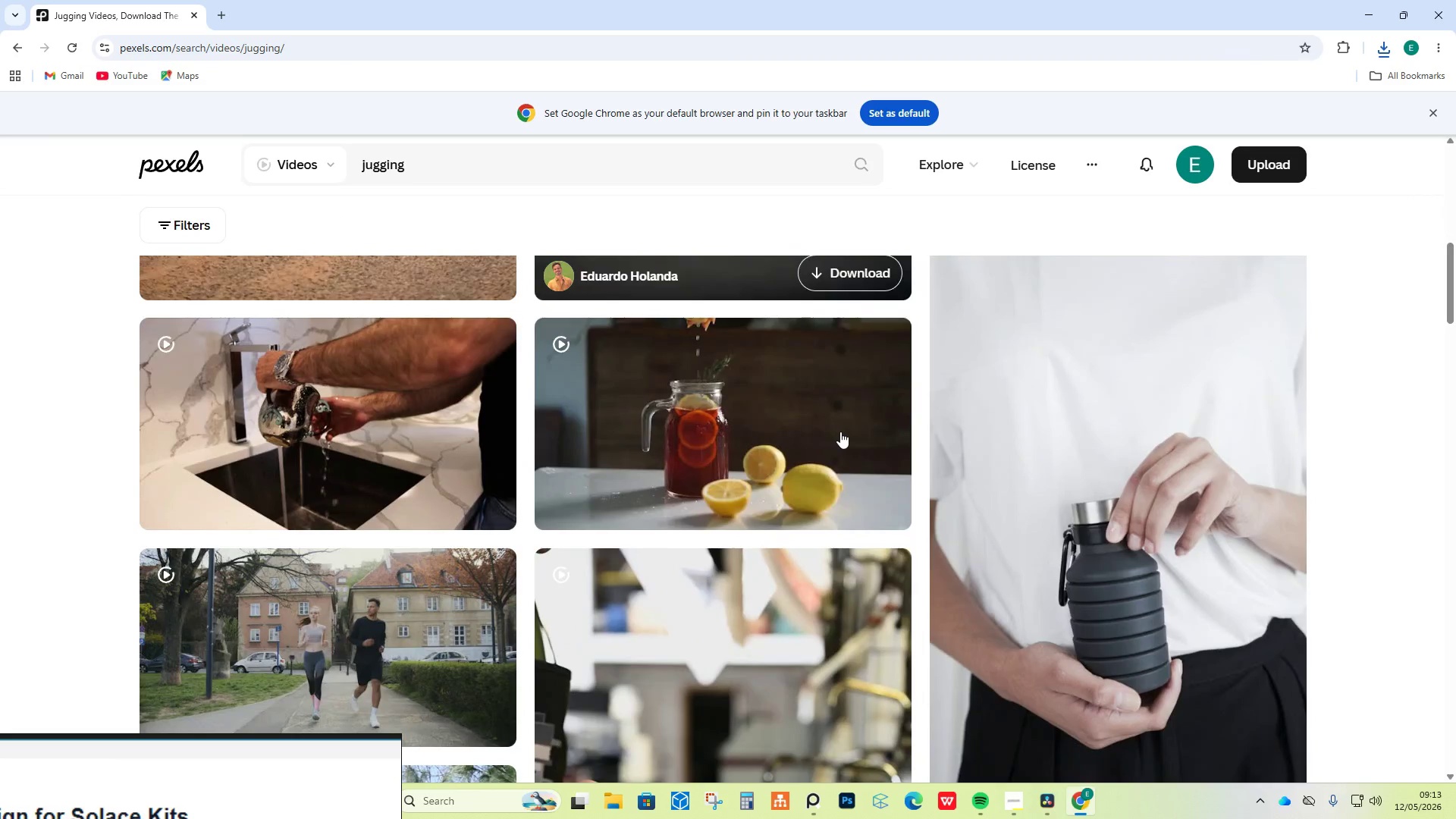 
mouse_move([871, 450])
 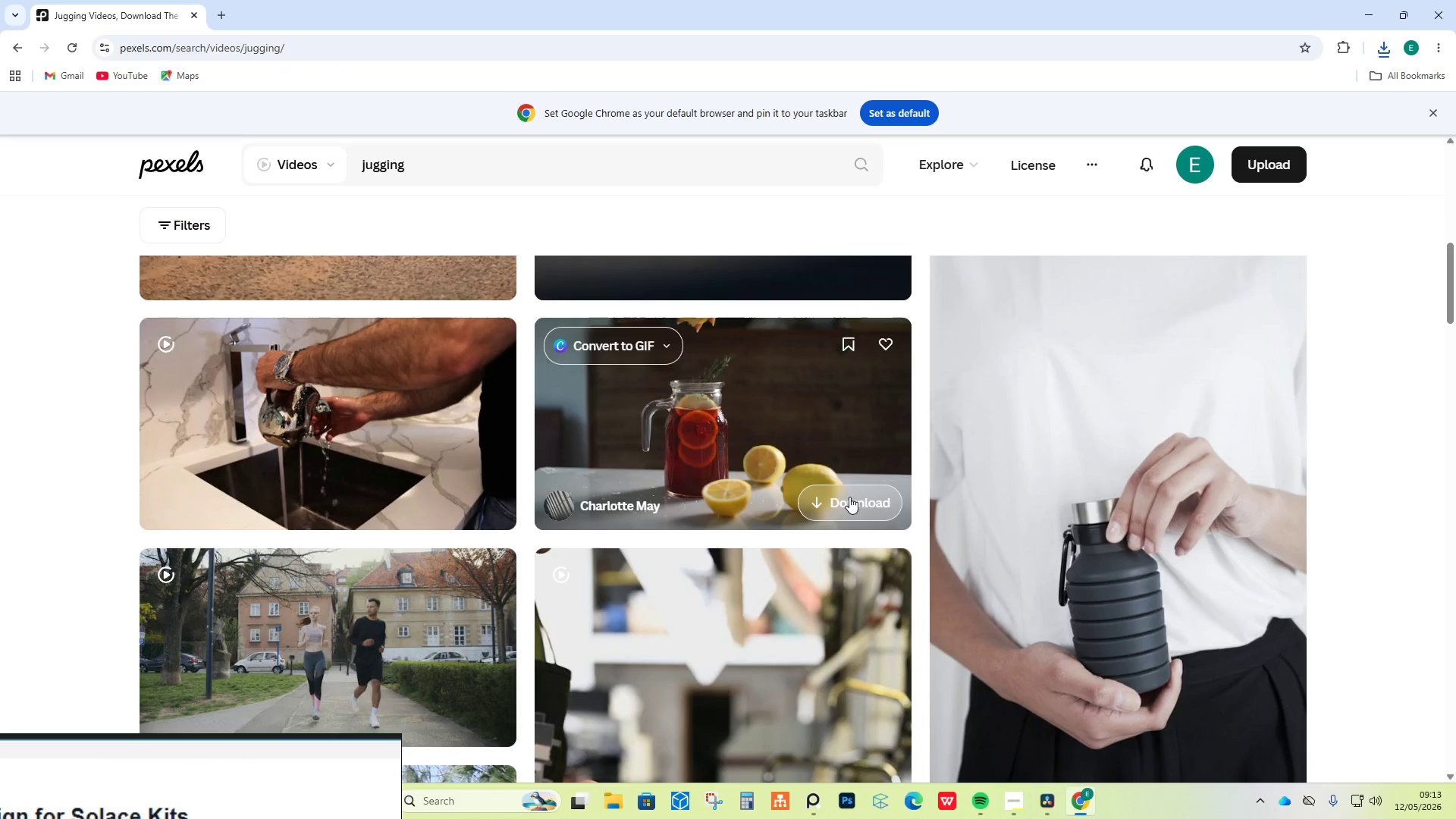 
left_click([849, 497])
 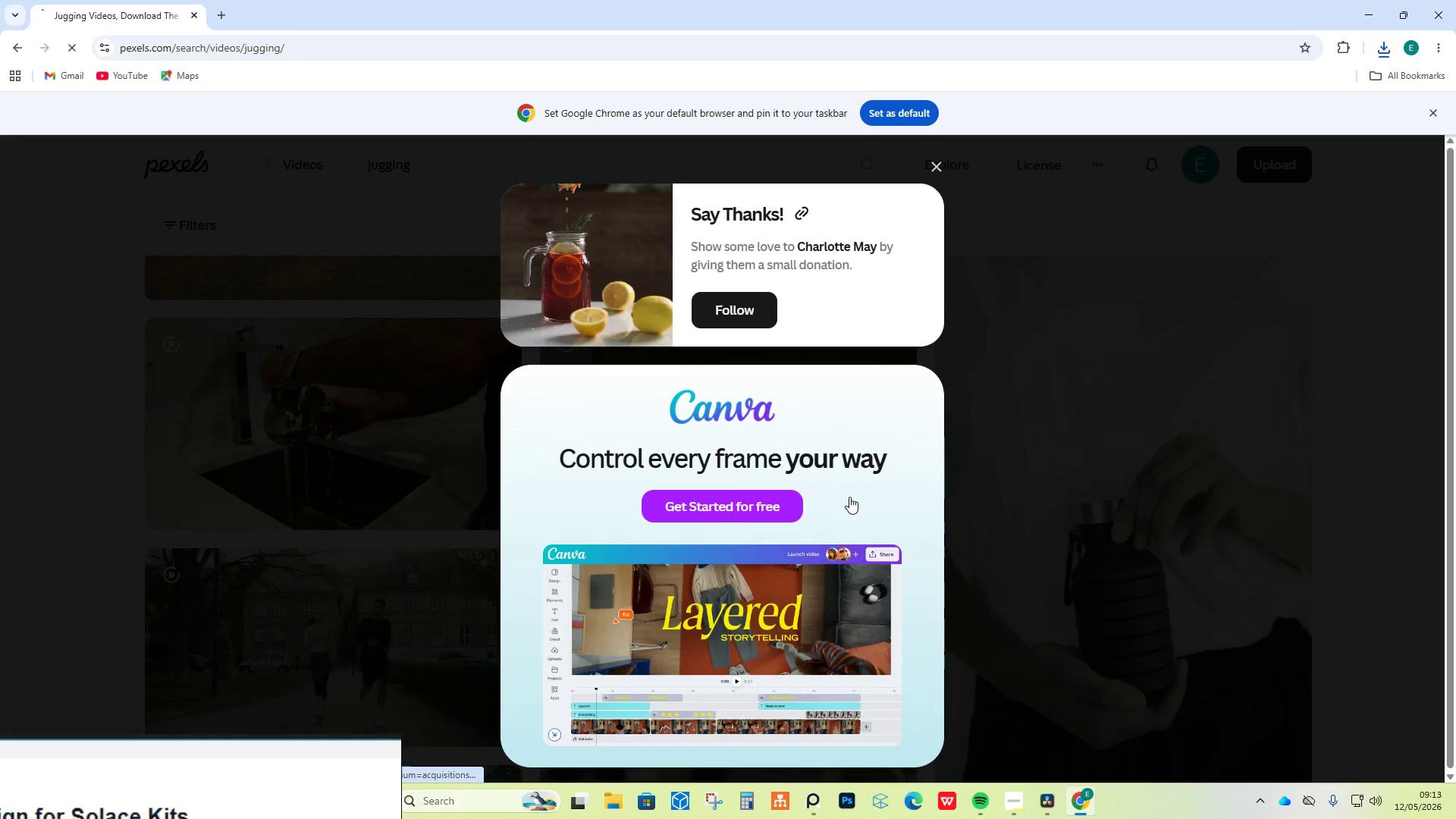 
left_click([1073, 455])
 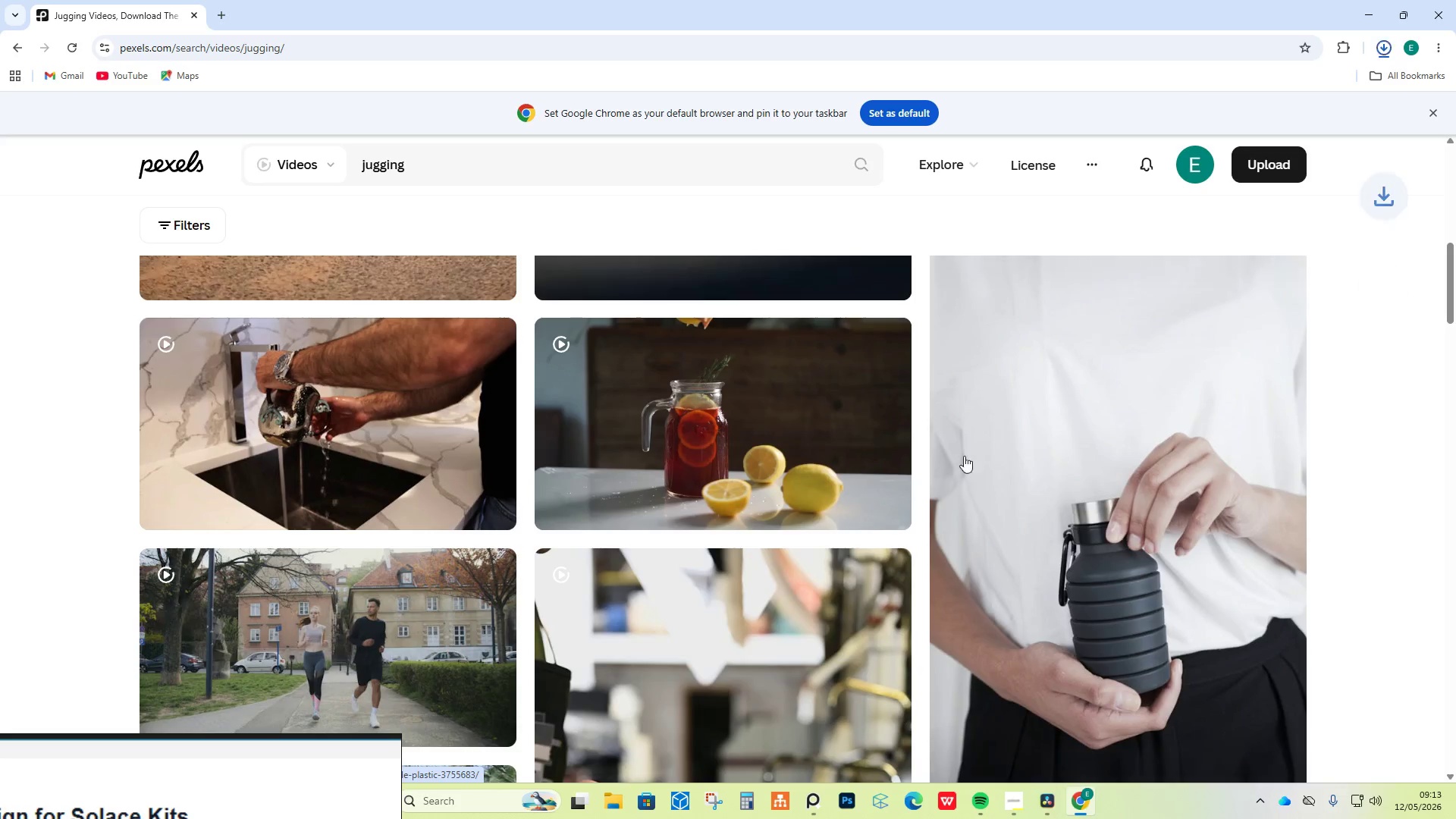 
scroll: coordinate [849, 448], scroll_direction: down, amount: 7.0
 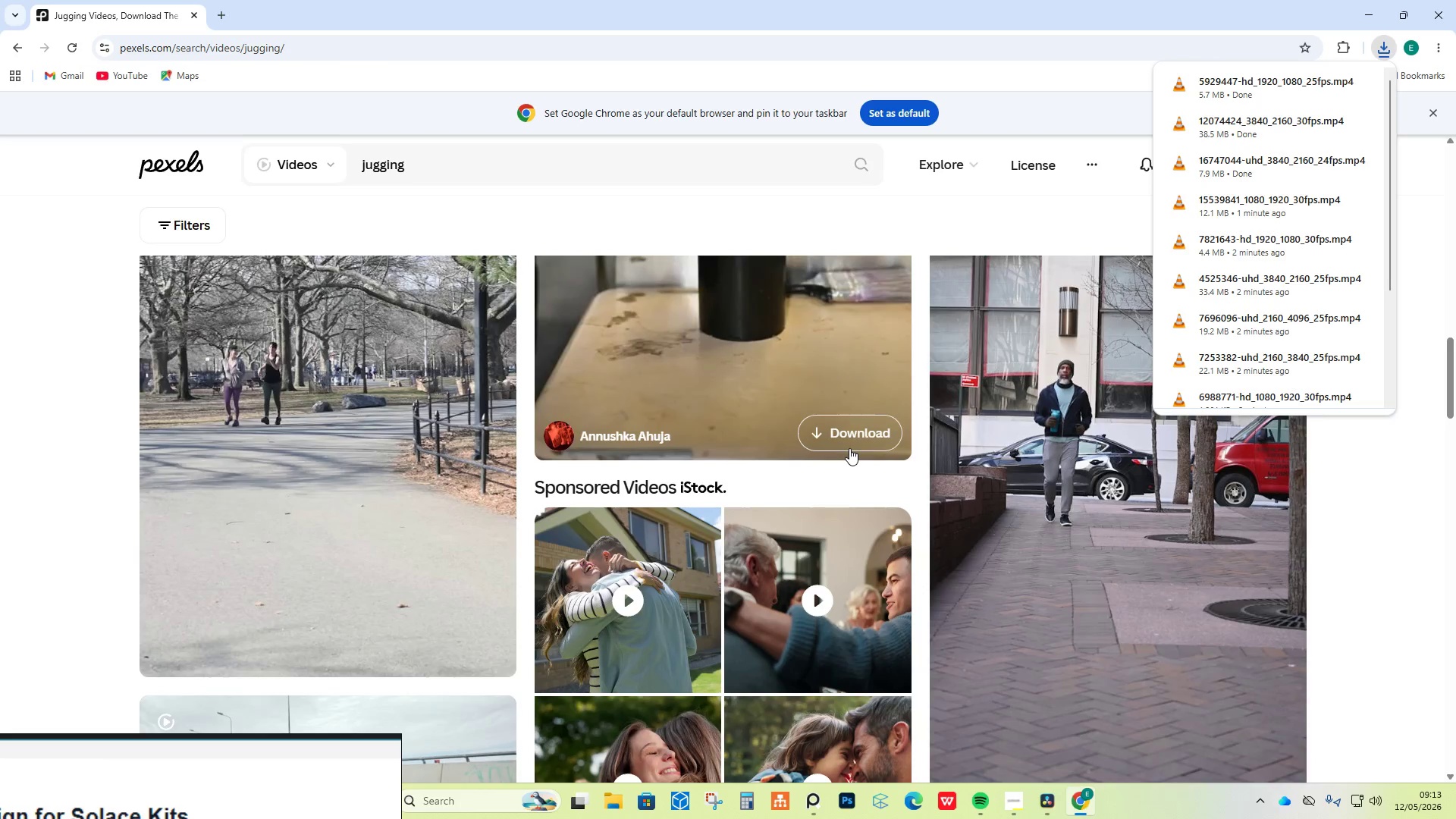 
scroll: coordinate [843, 424], scroll_direction: up, amount: 4.0
 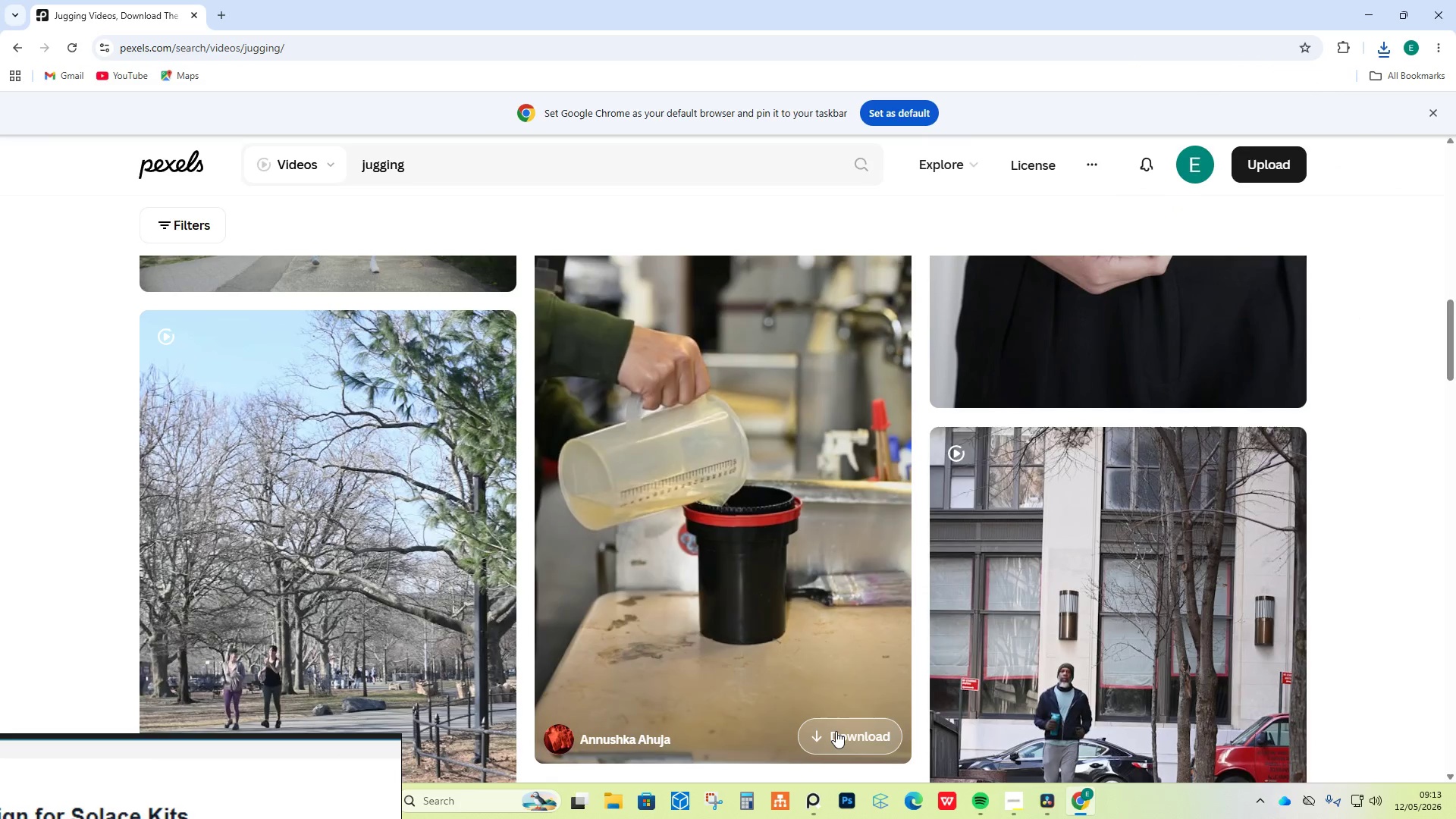 
scroll: coordinate [709, 389], scroll_direction: down, amount: 15.0
 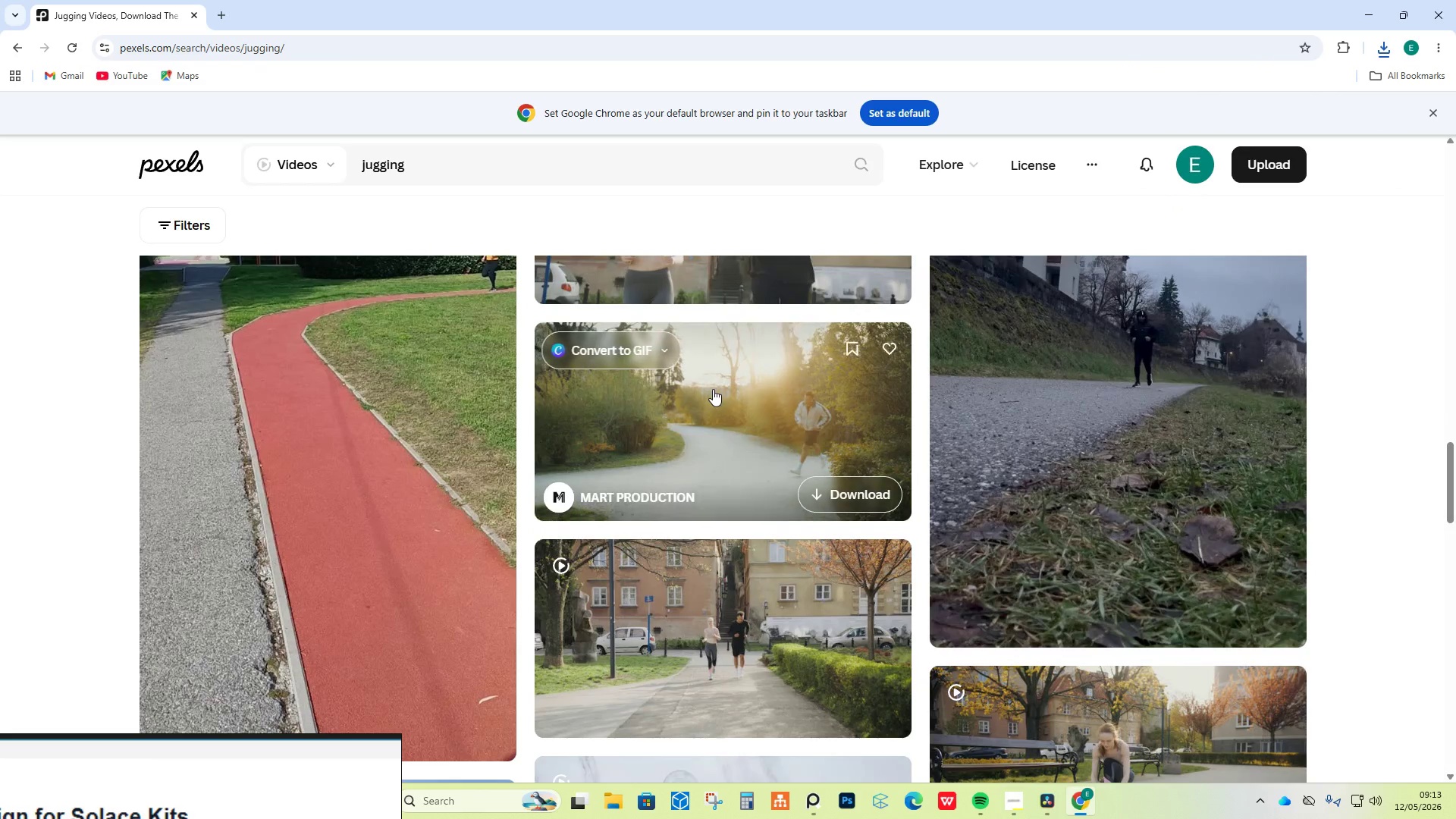 
scroll: coordinate [730, 387], scroll_direction: up, amount: 30.0
 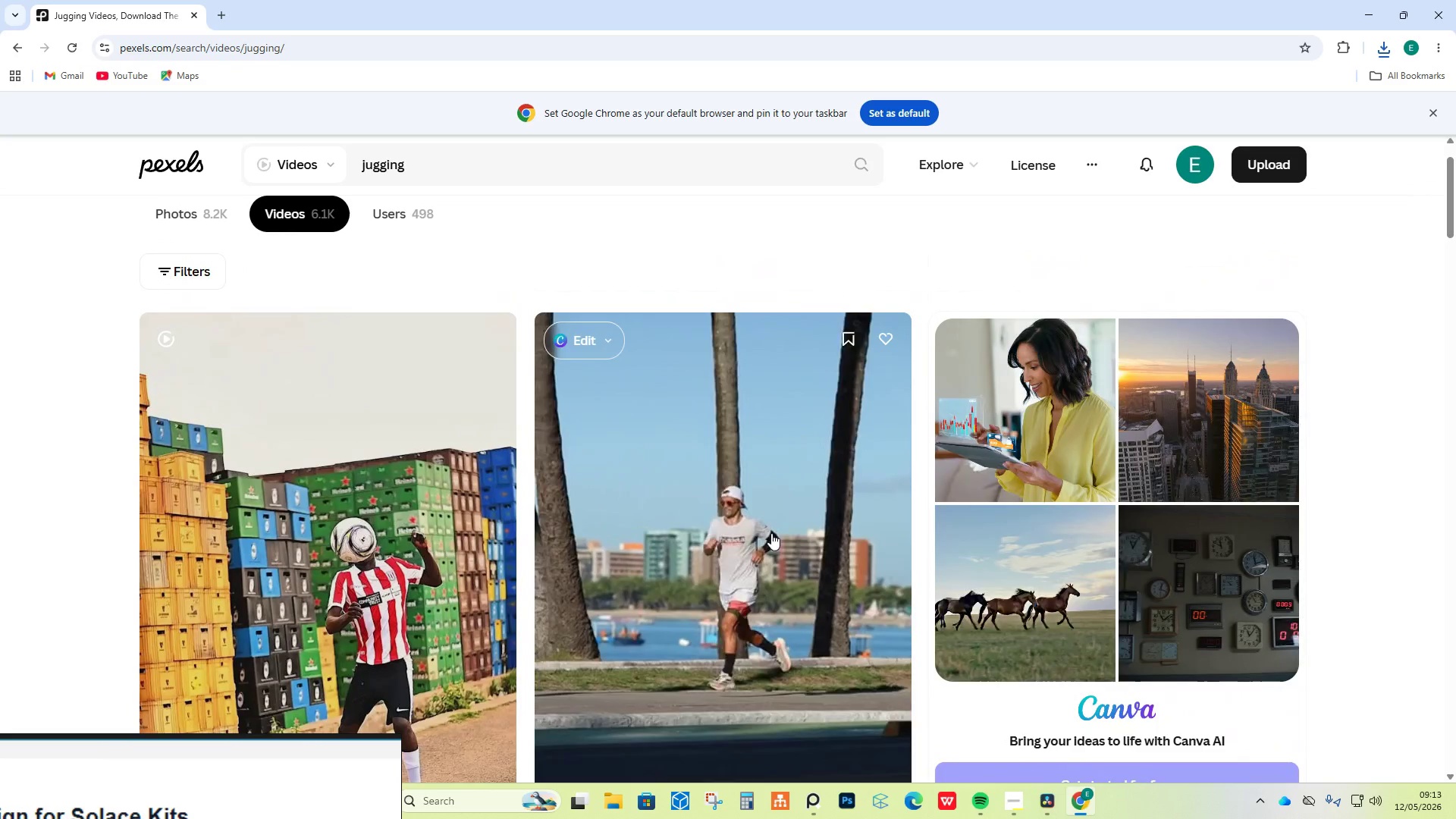 
scroll: coordinate [605, 376], scroll_direction: down, amount: 29.0
 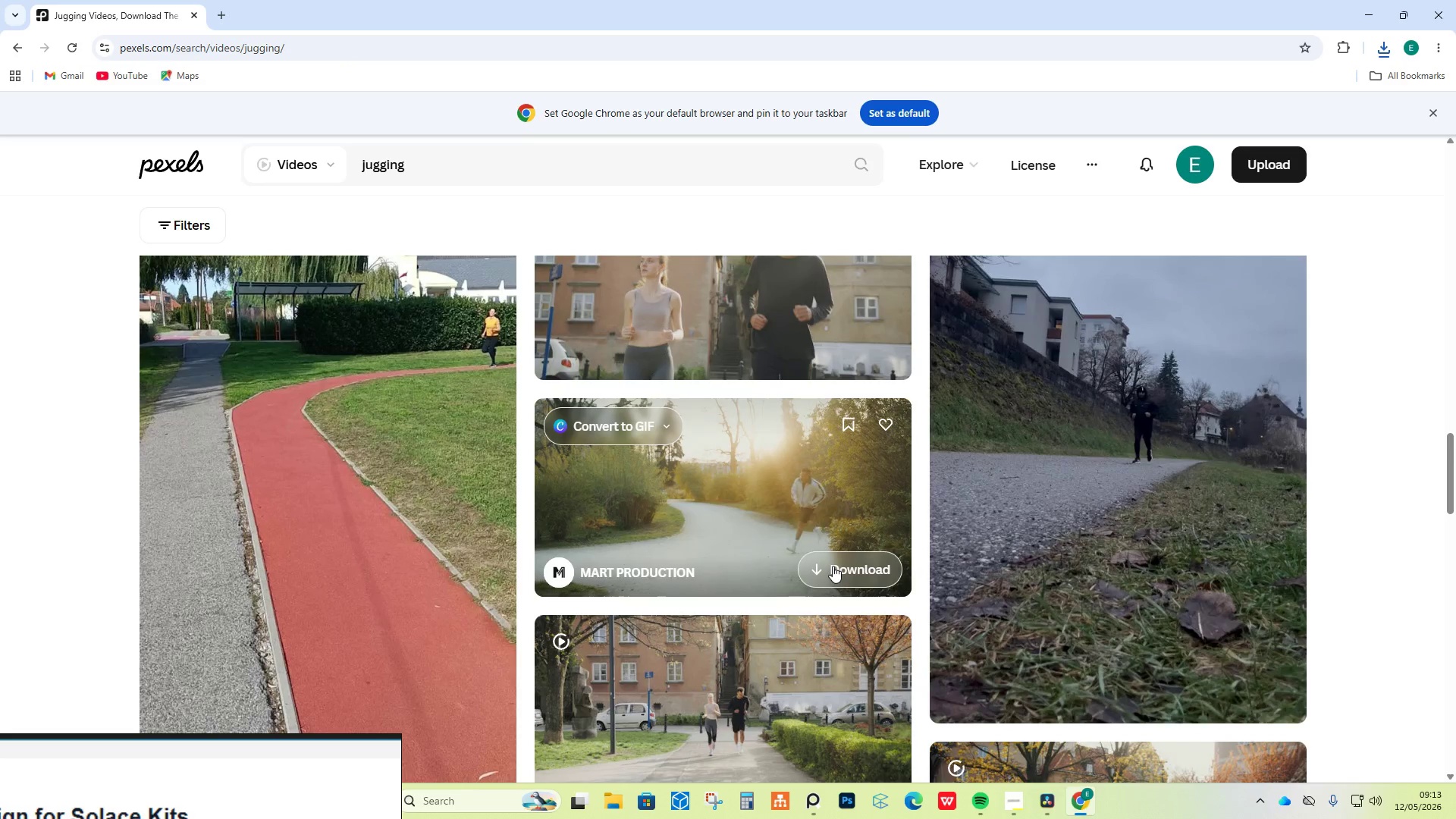 
left_click([833, 566])
 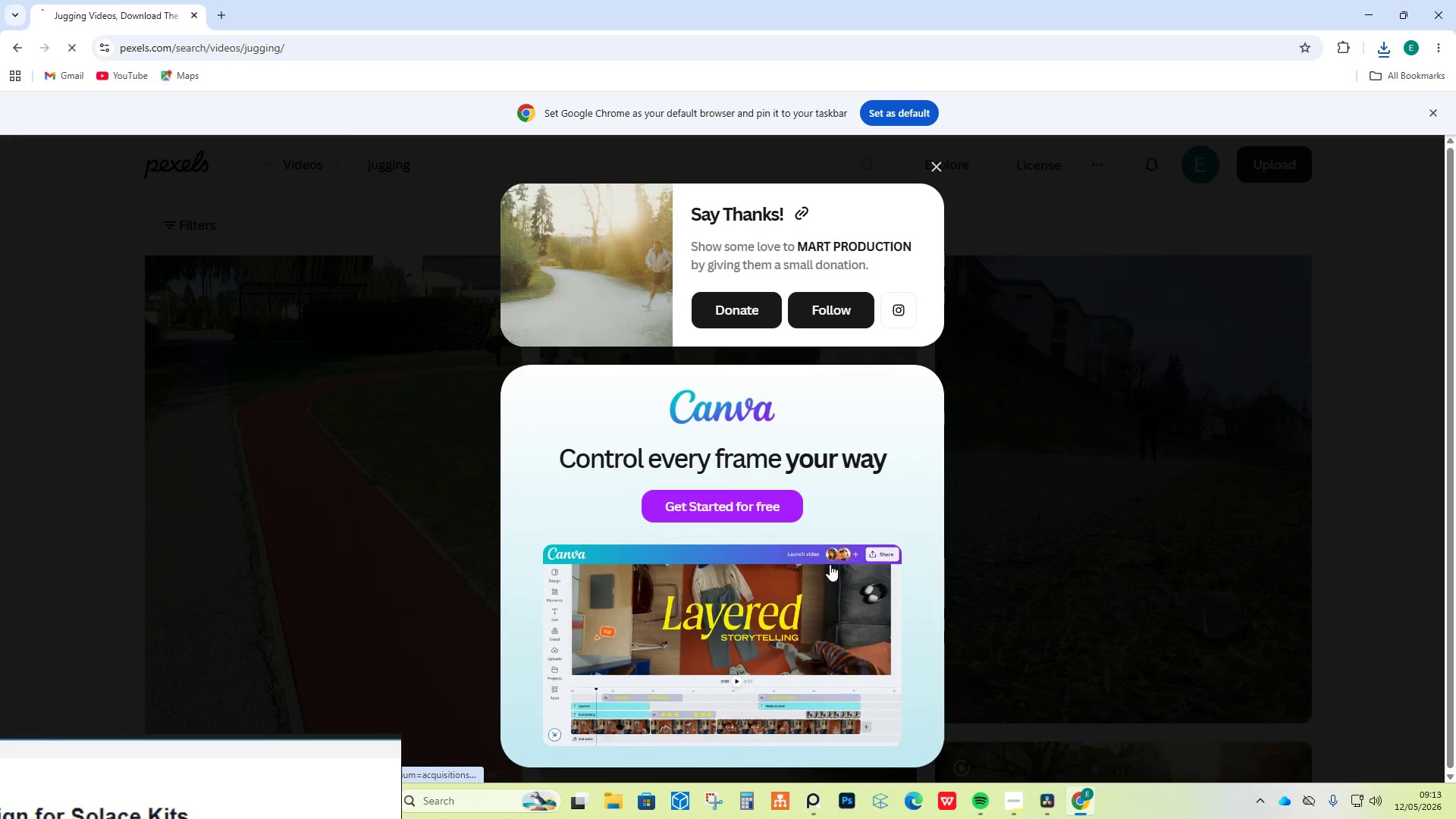 
left_click([1041, 488])
 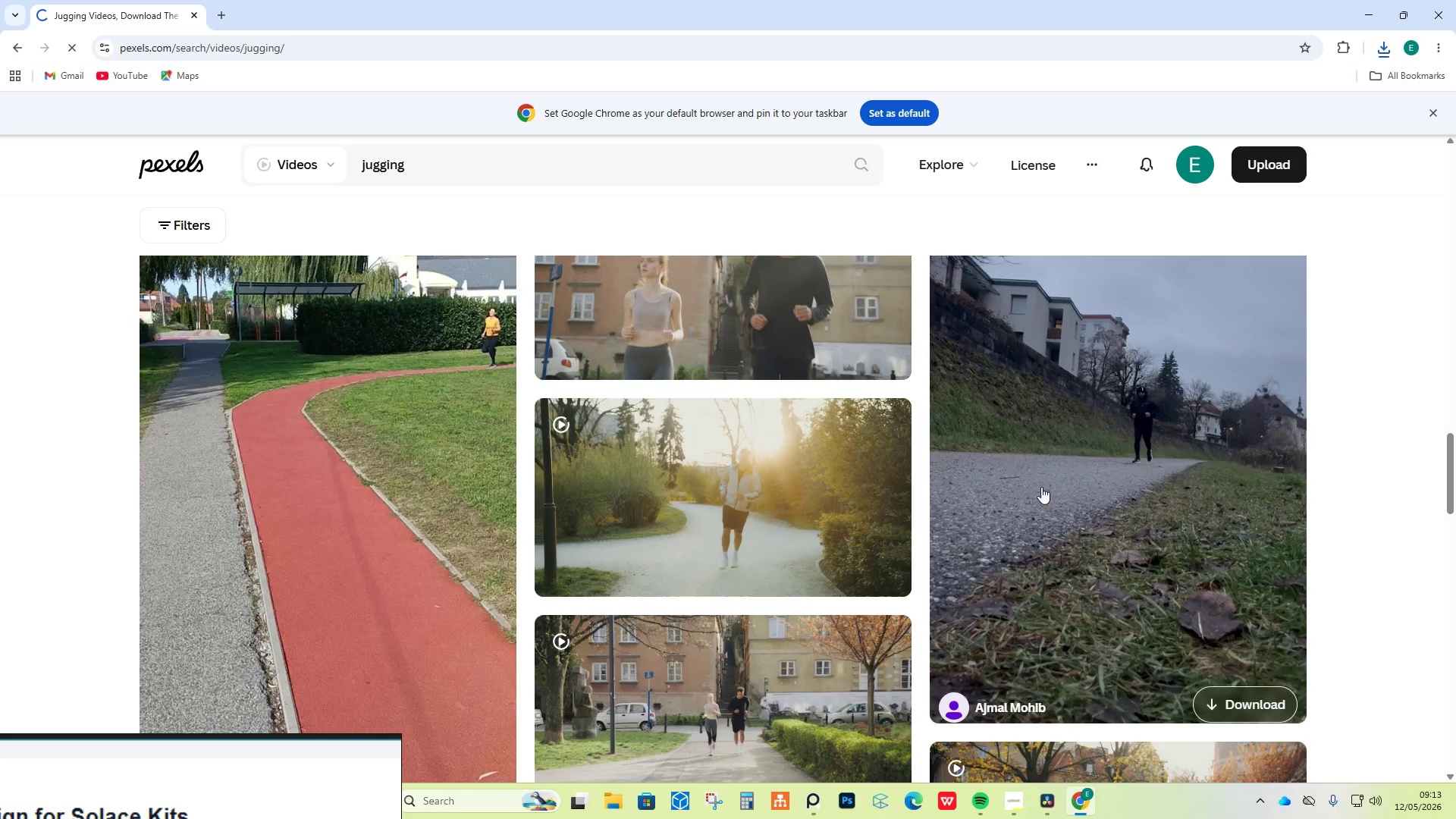 
scroll: coordinate [943, 441], scroll_direction: down, amount: 12.0
 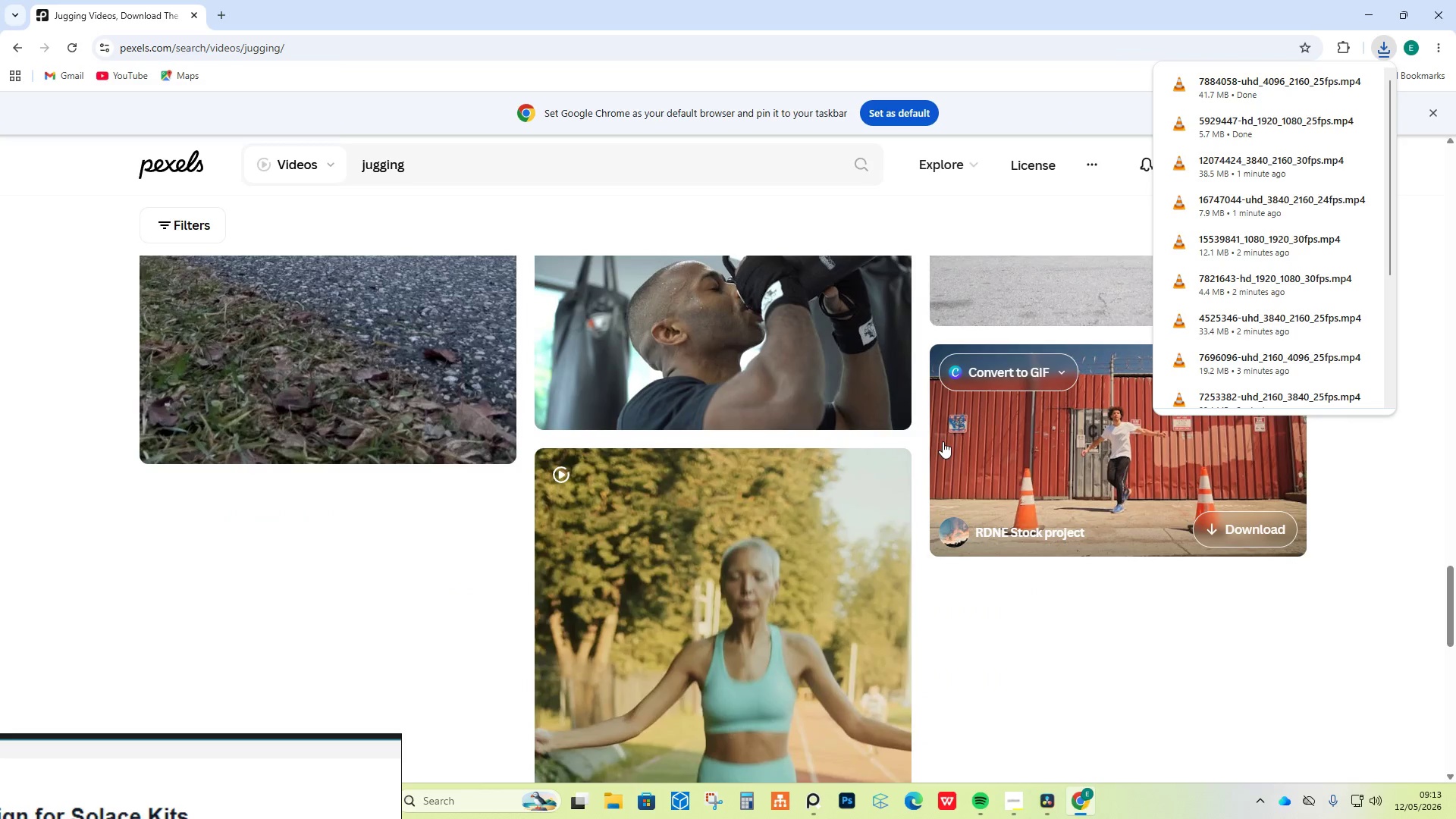 
scroll: coordinate [937, 441], scroll_direction: up, amount: 3.0
 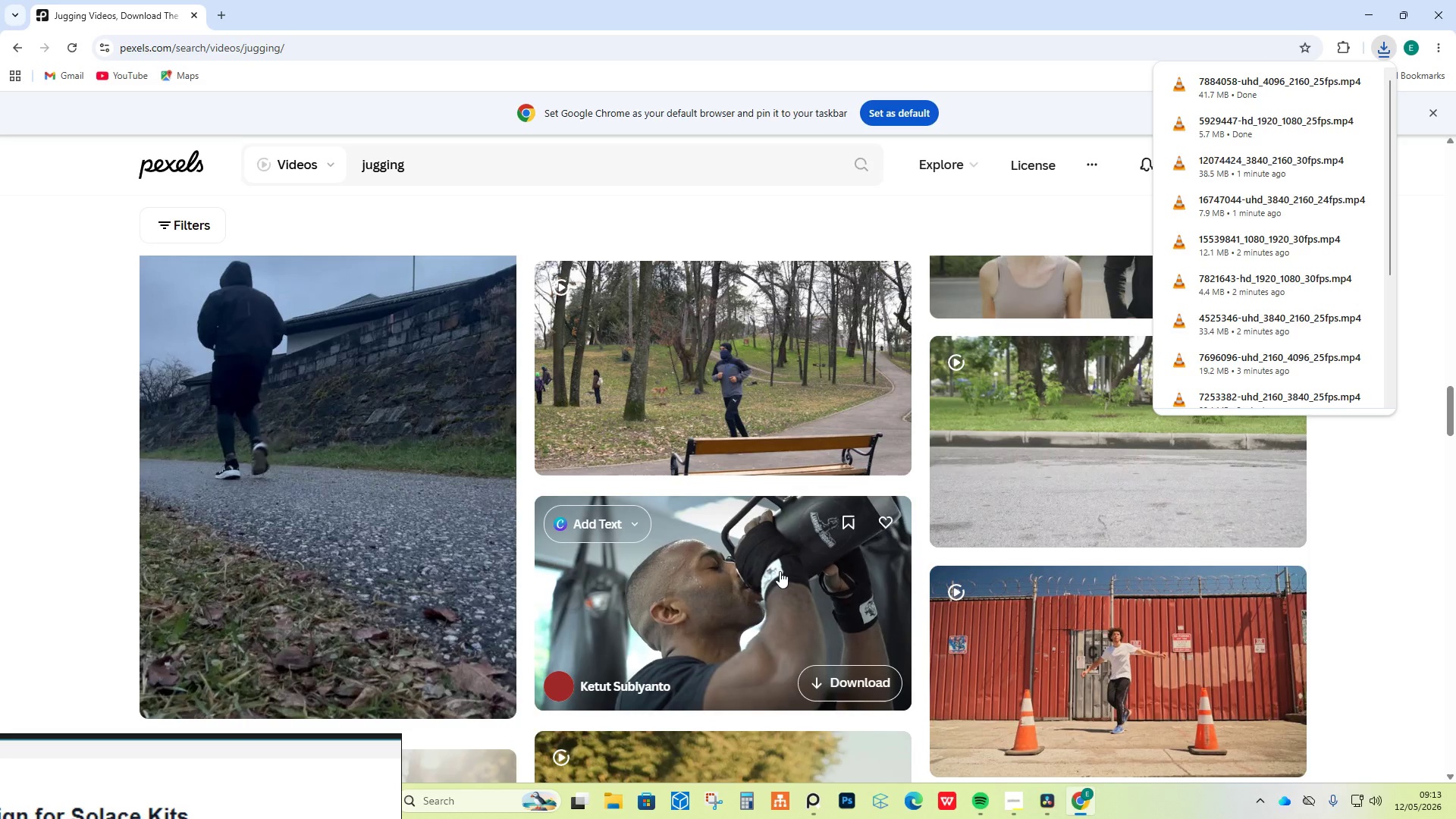 
left_click([780, 571])
 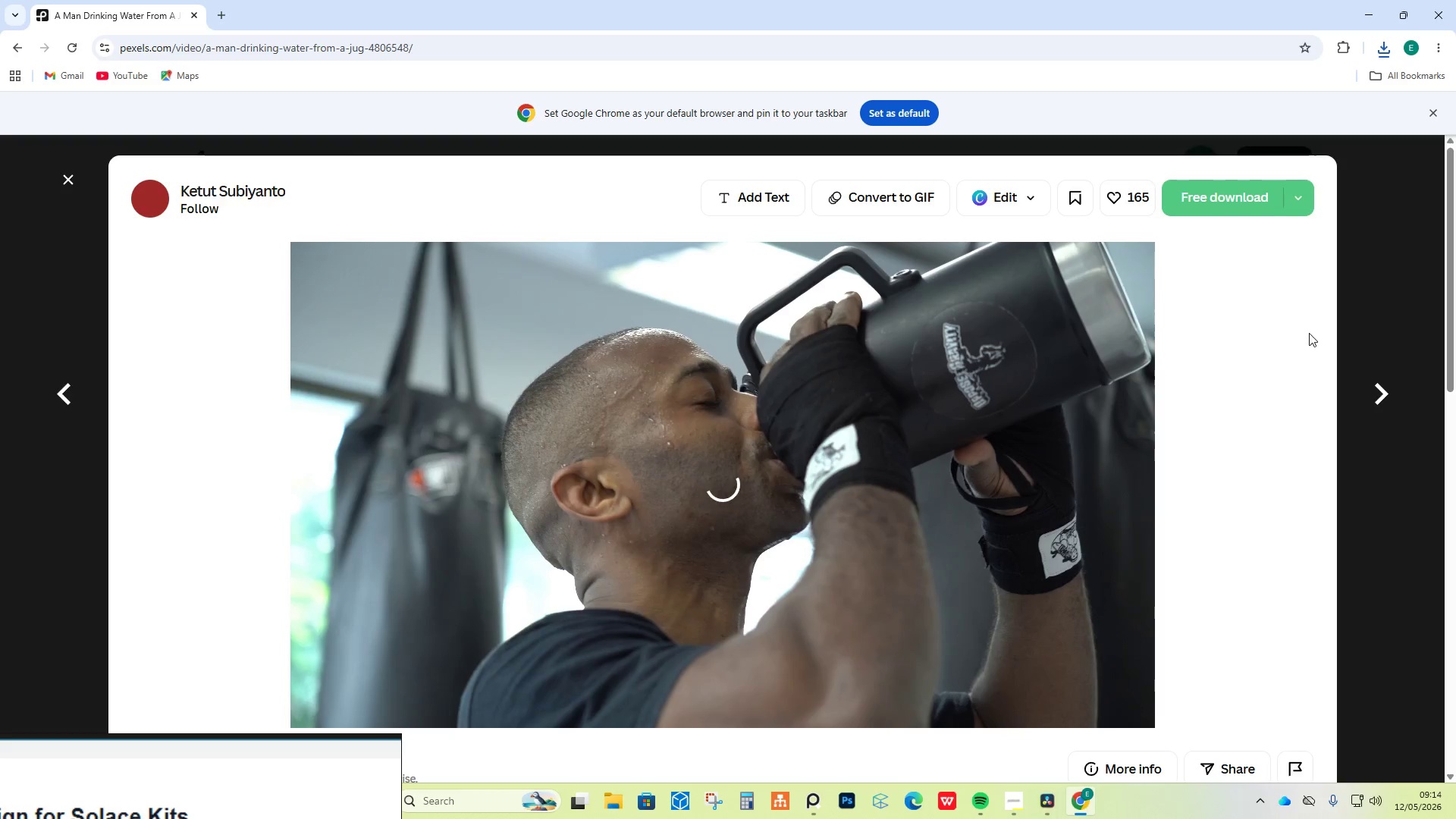 
scroll: coordinate [1308, 347], scroll_direction: down, amount: 8.0
 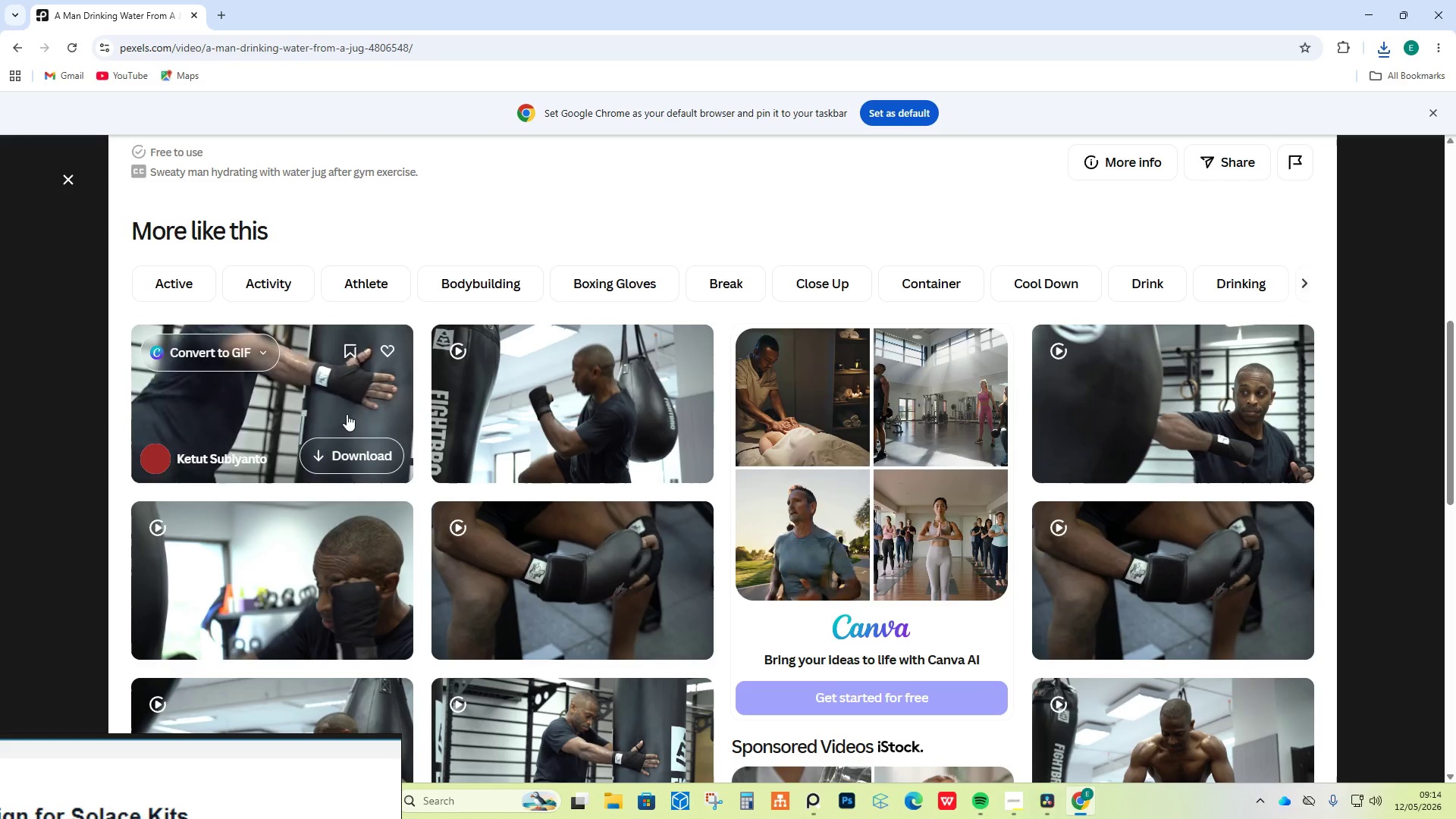 
mouse_move([352, 598])
 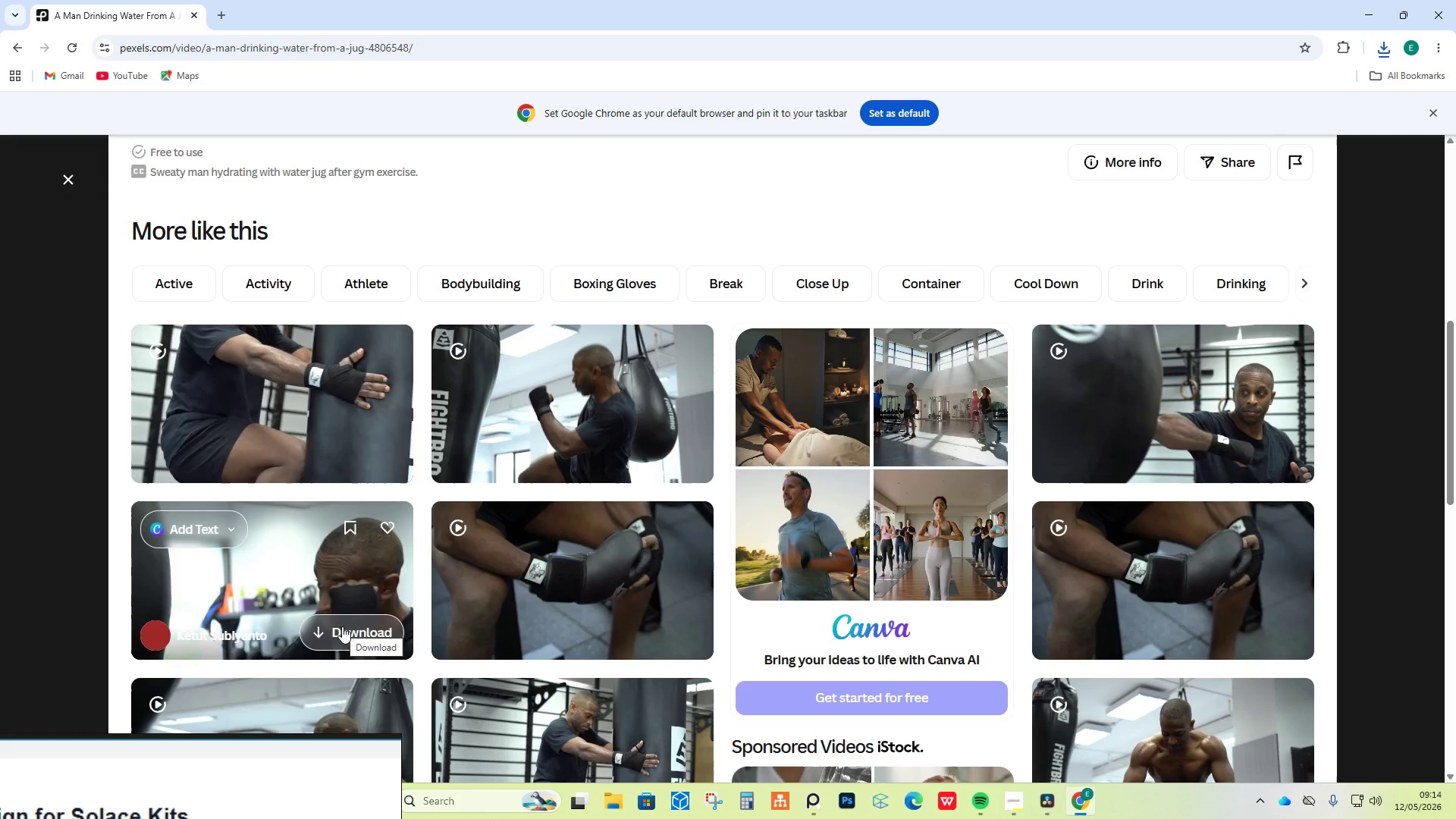 
left_click([342, 626])
 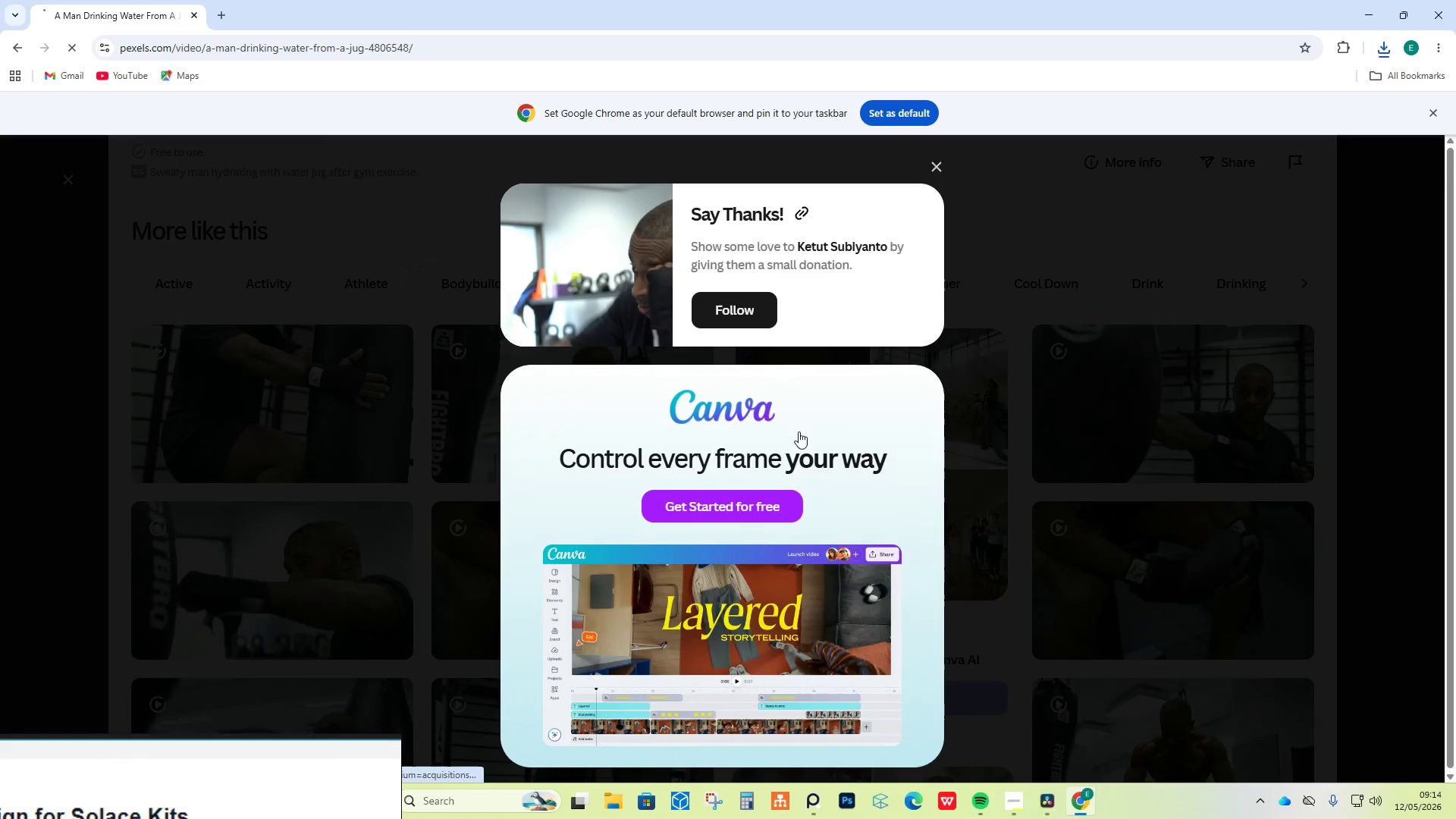 
left_click([1141, 332])
 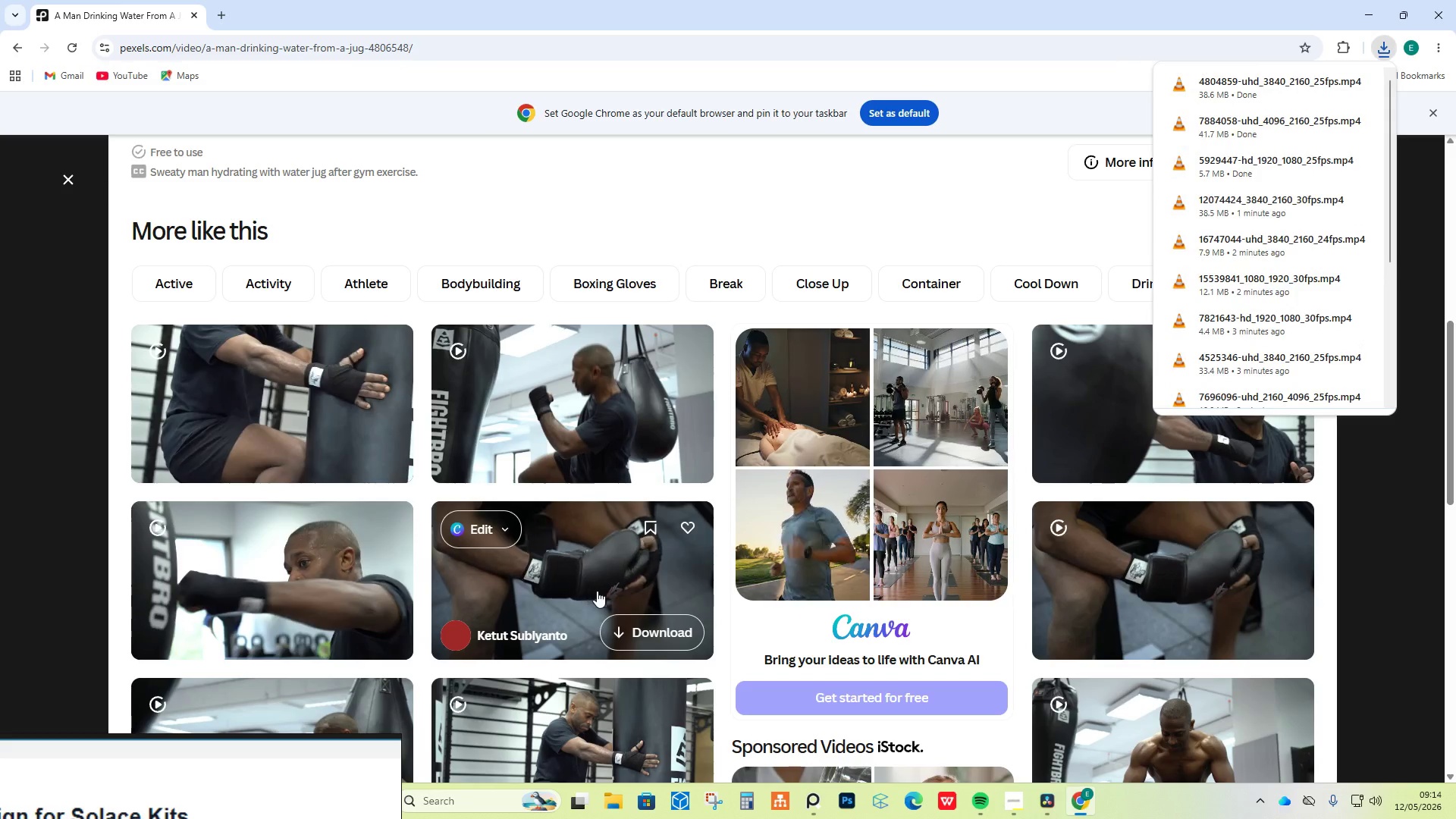 
left_click([664, 634])
 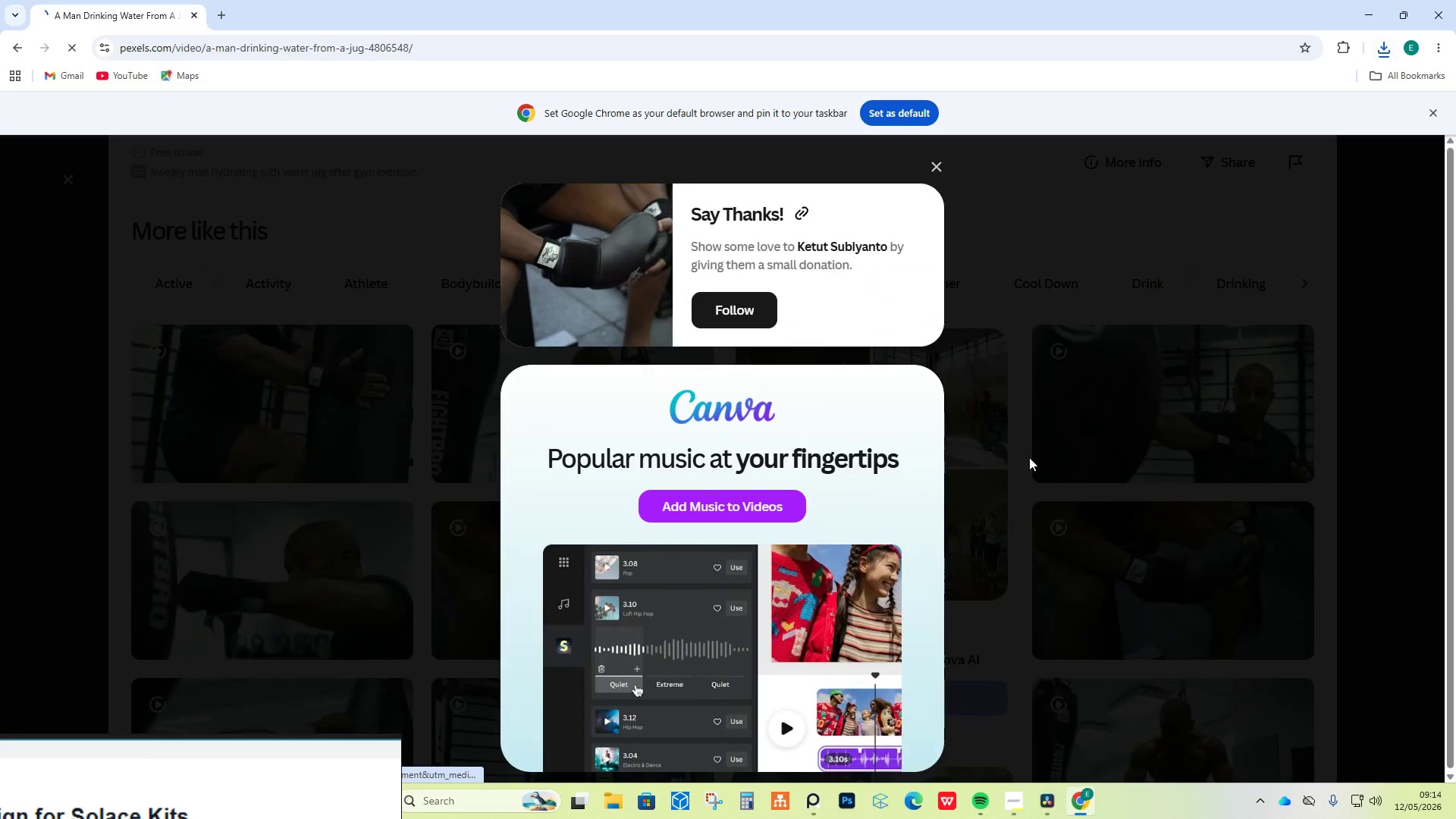 
double_click([1254, 410])
 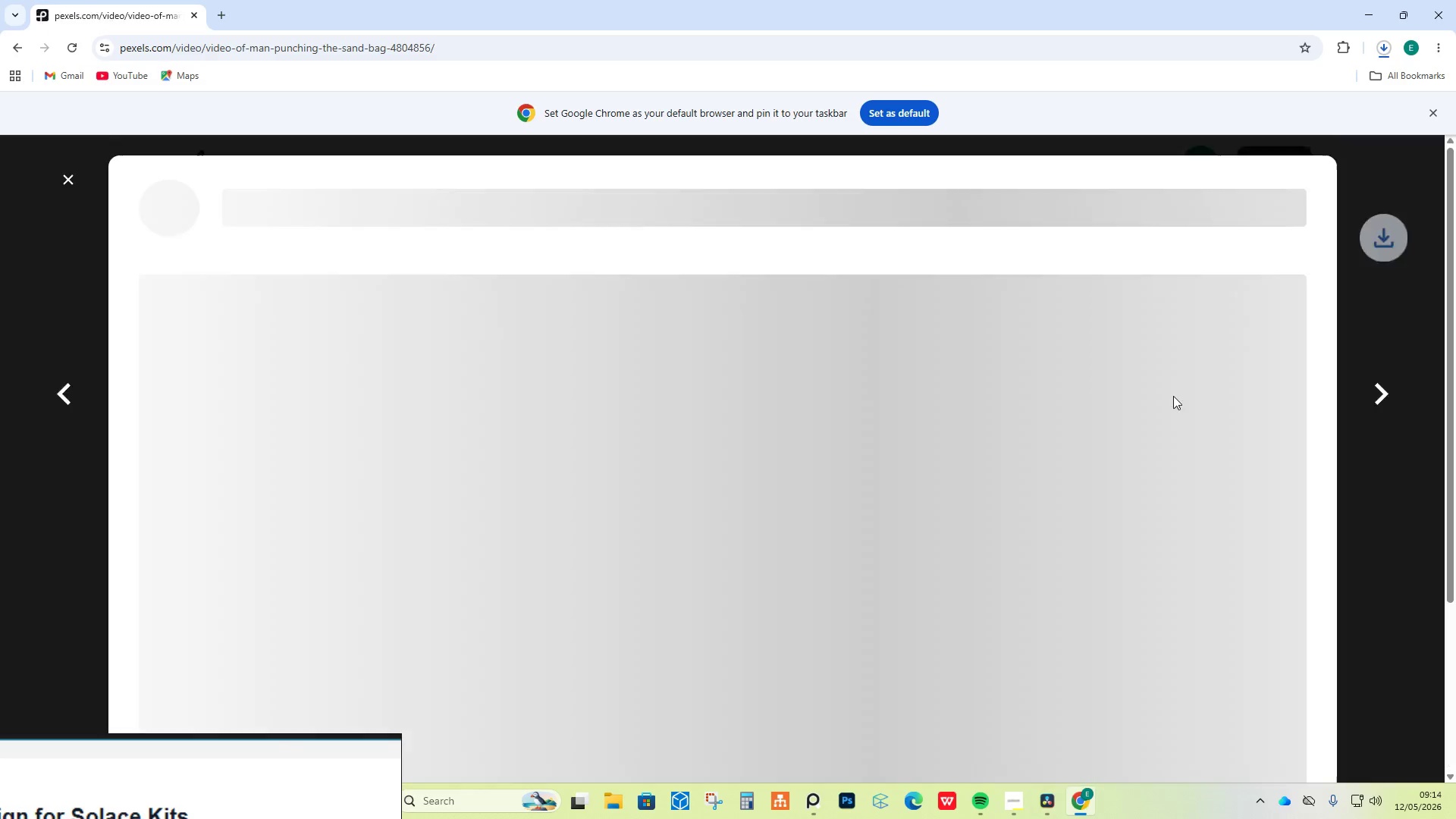 
scroll: coordinate [792, 494], scroll_direction: down, amount: 8.0
 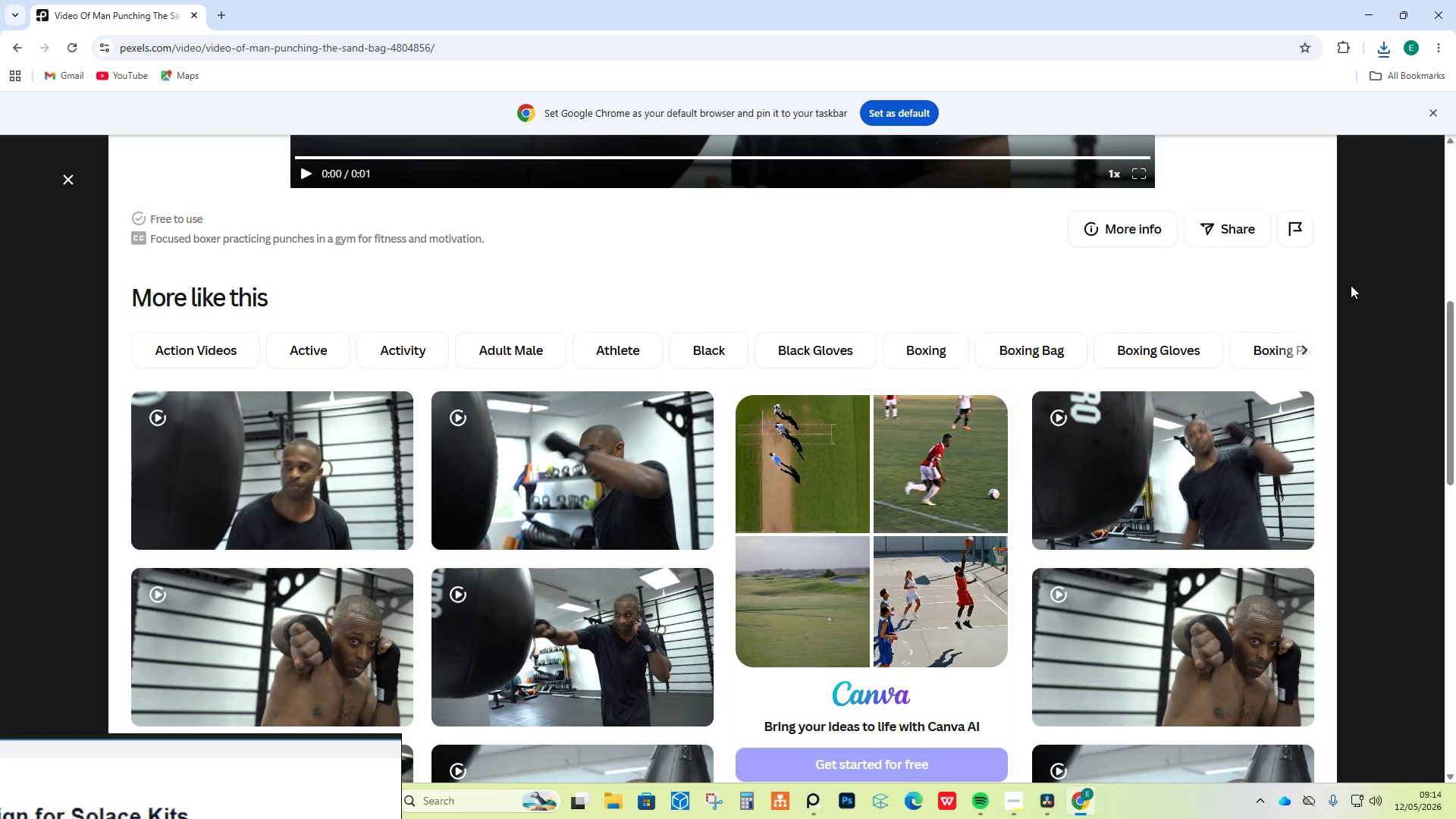 
left_click([1370, 282])
 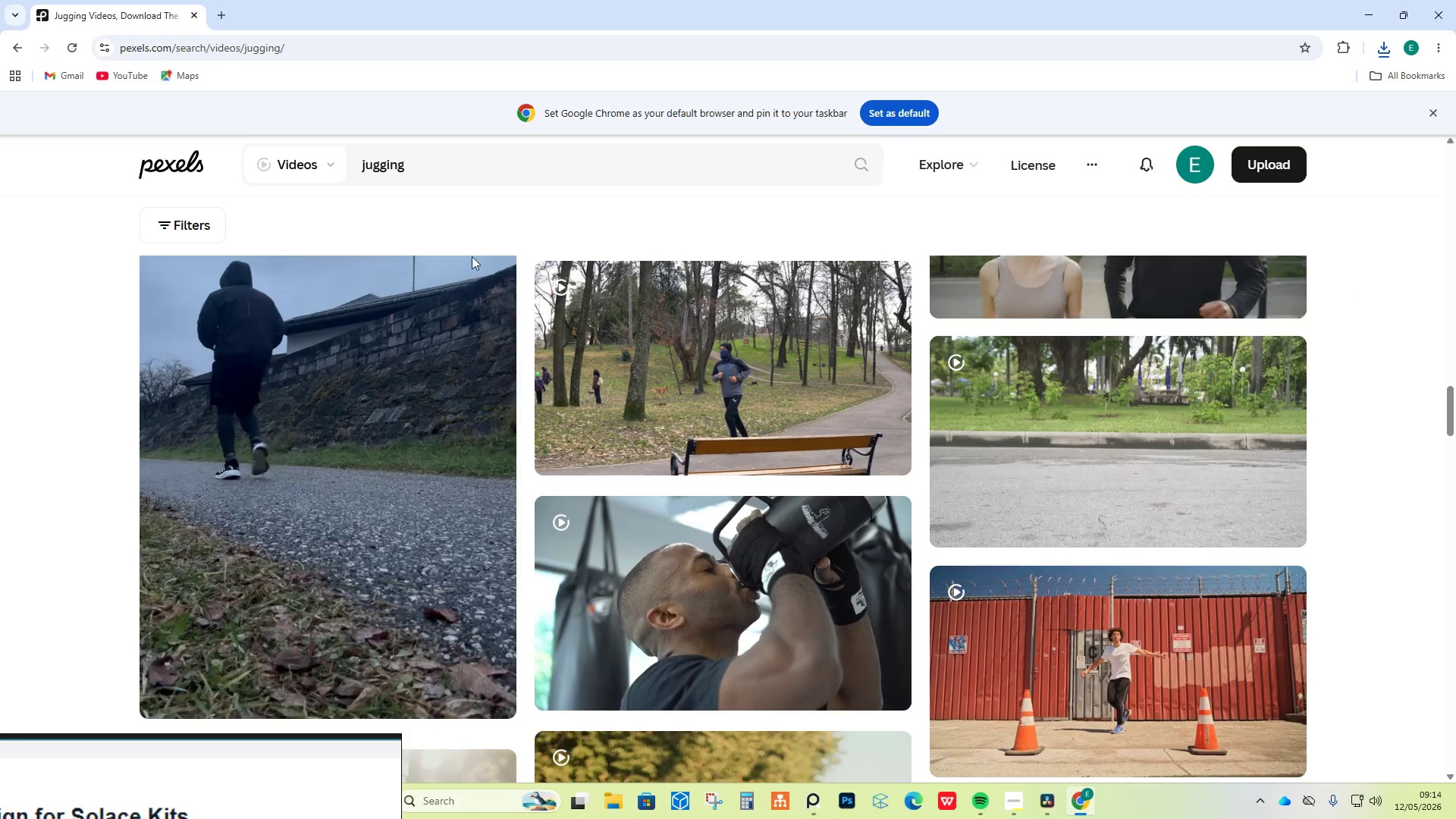 
scroll: coordinate [589, 526], scroll_direction: down, amount: 36.0
 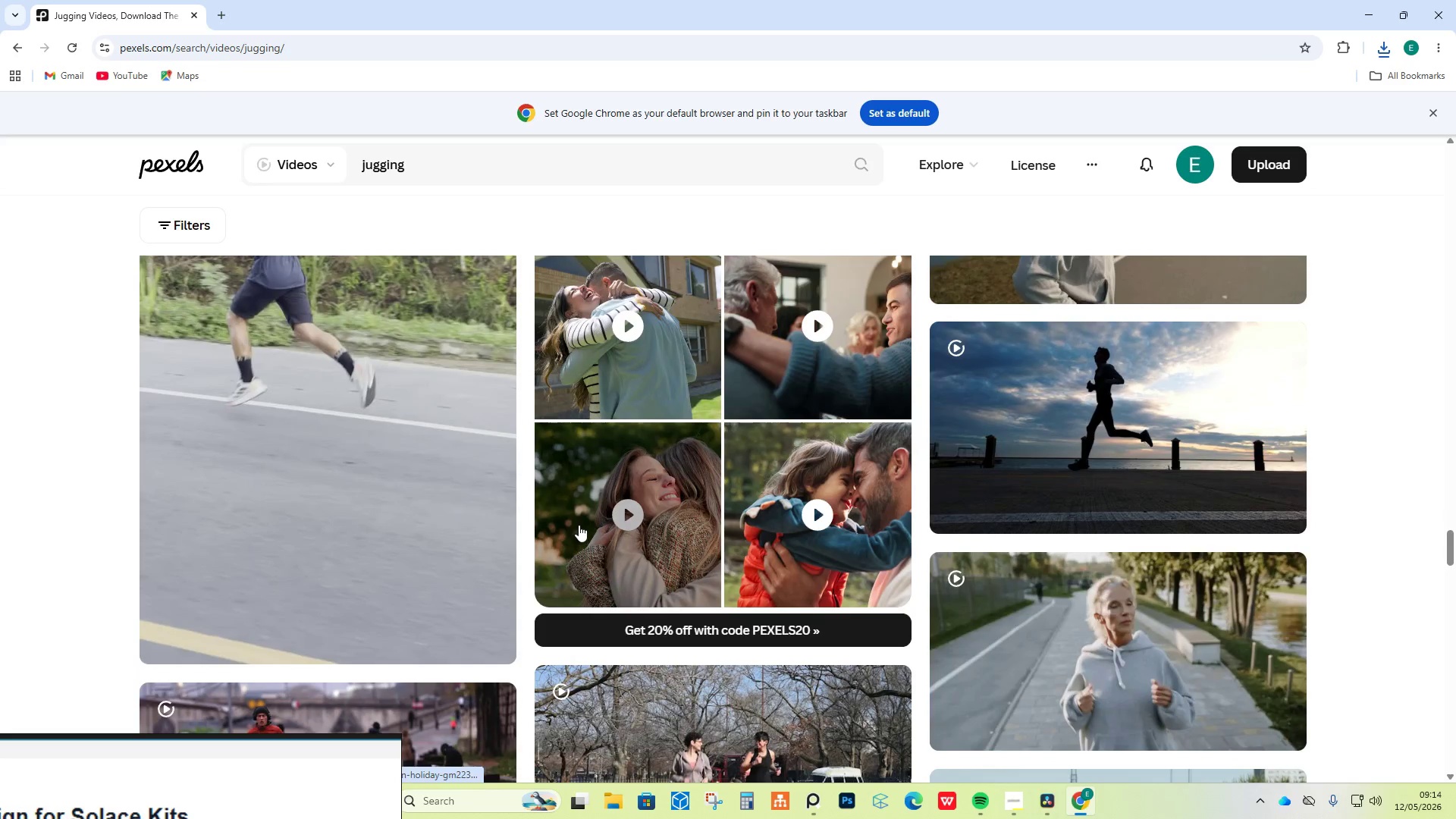 
scroll: coordinate [574, 511], scroll_direction: down, amount: 35.0
 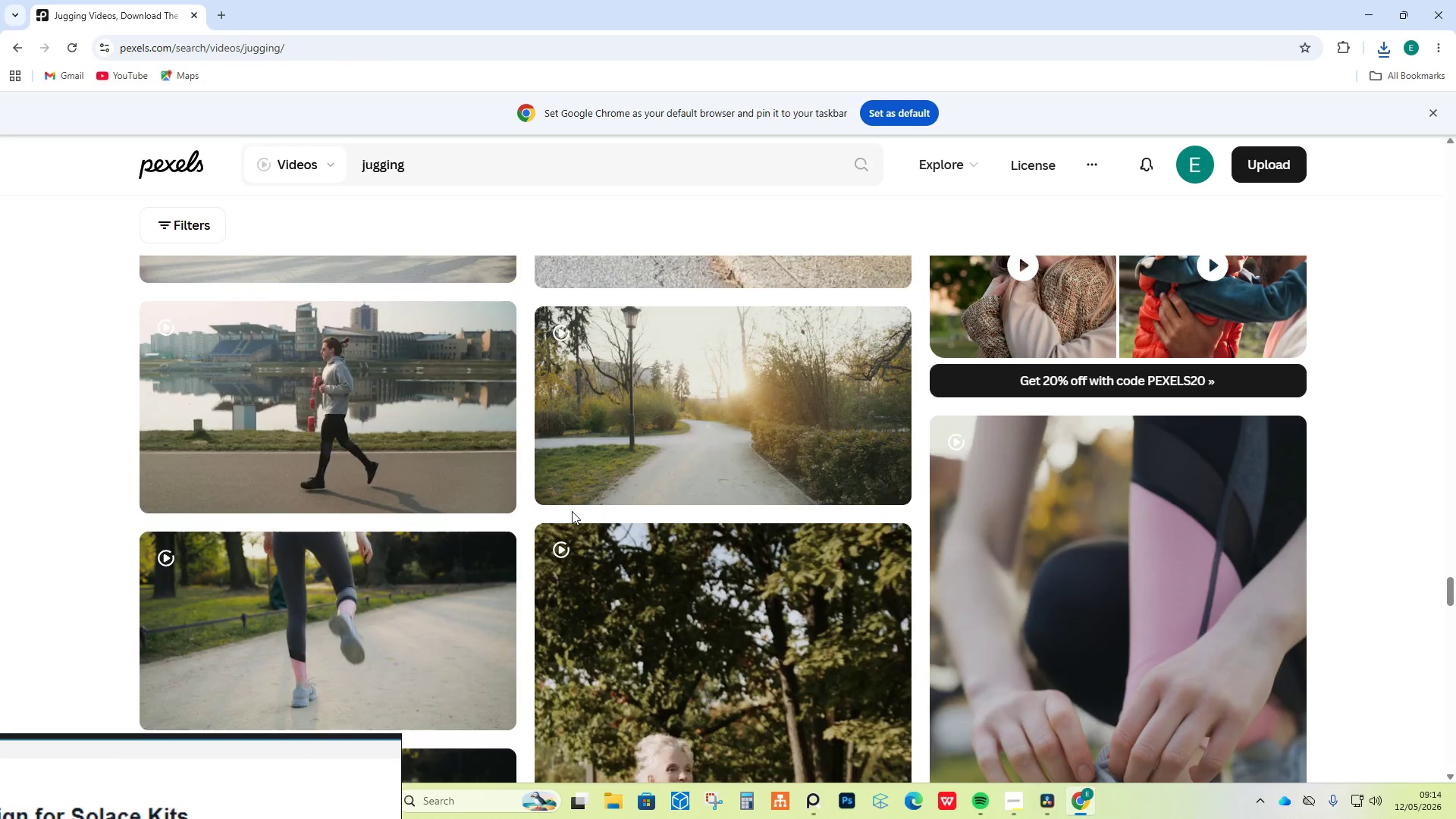 
scroll: coordinate [570, 511], scroll_direction: down, amount: 13.0
 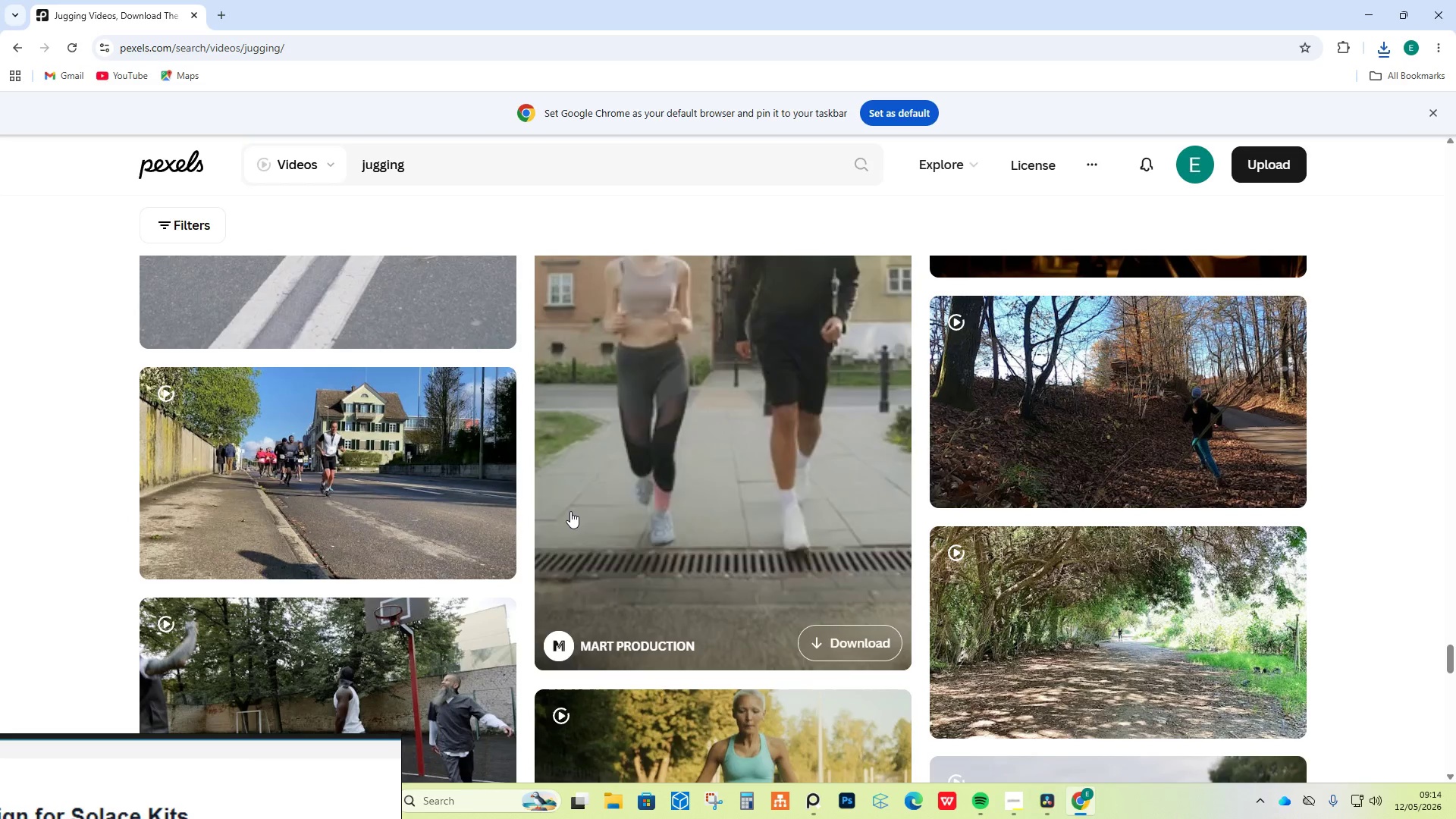 
scroll: coordinate [570, 511], scroll_direction: up, amount: 2.0
 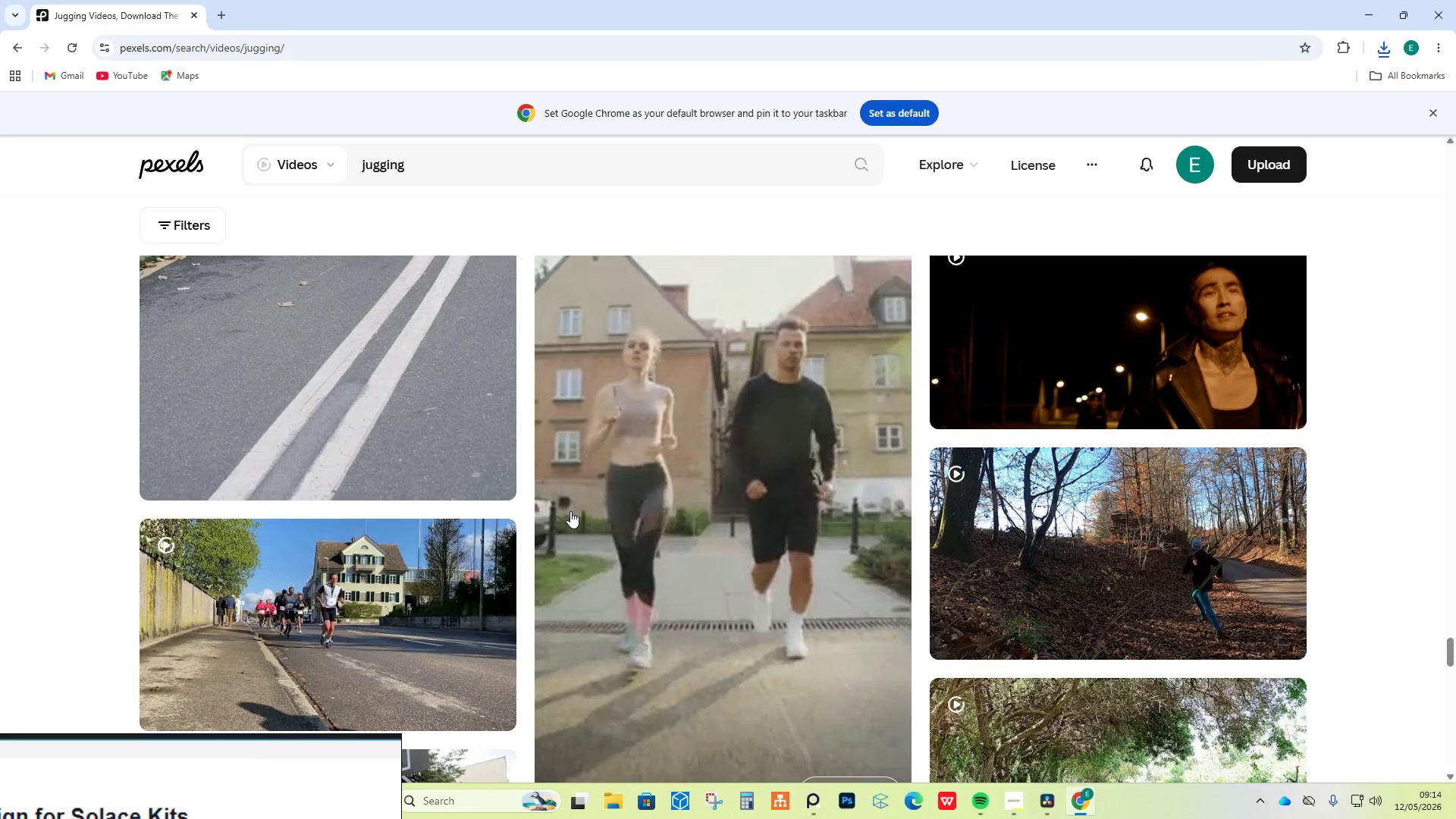 
scroll: coordinate [702, 472], scroll_direction: down, amount: 32.0
 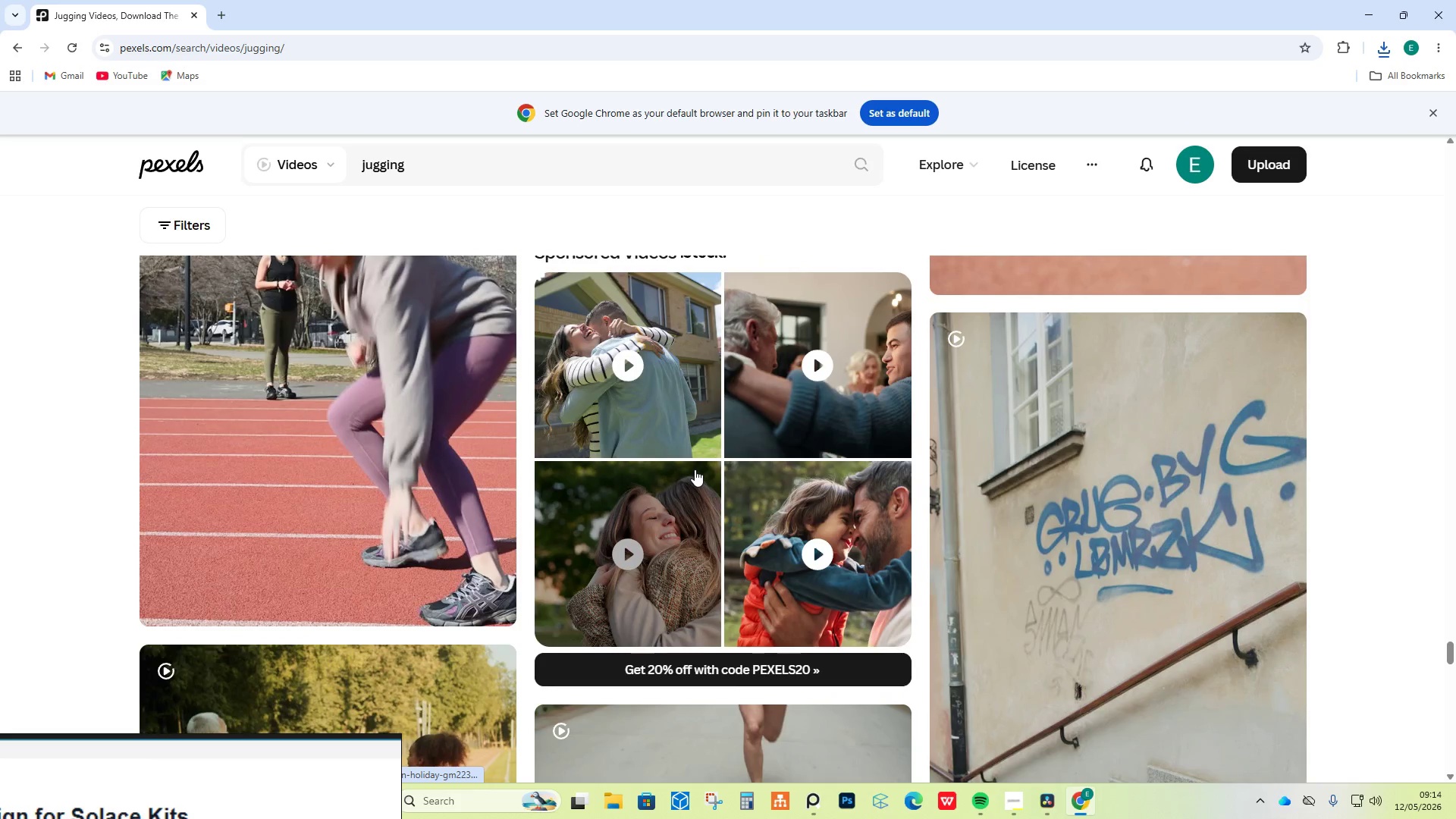 
scroll: coordinate [724, 529], scroll_direction: down, amount: 26.0
 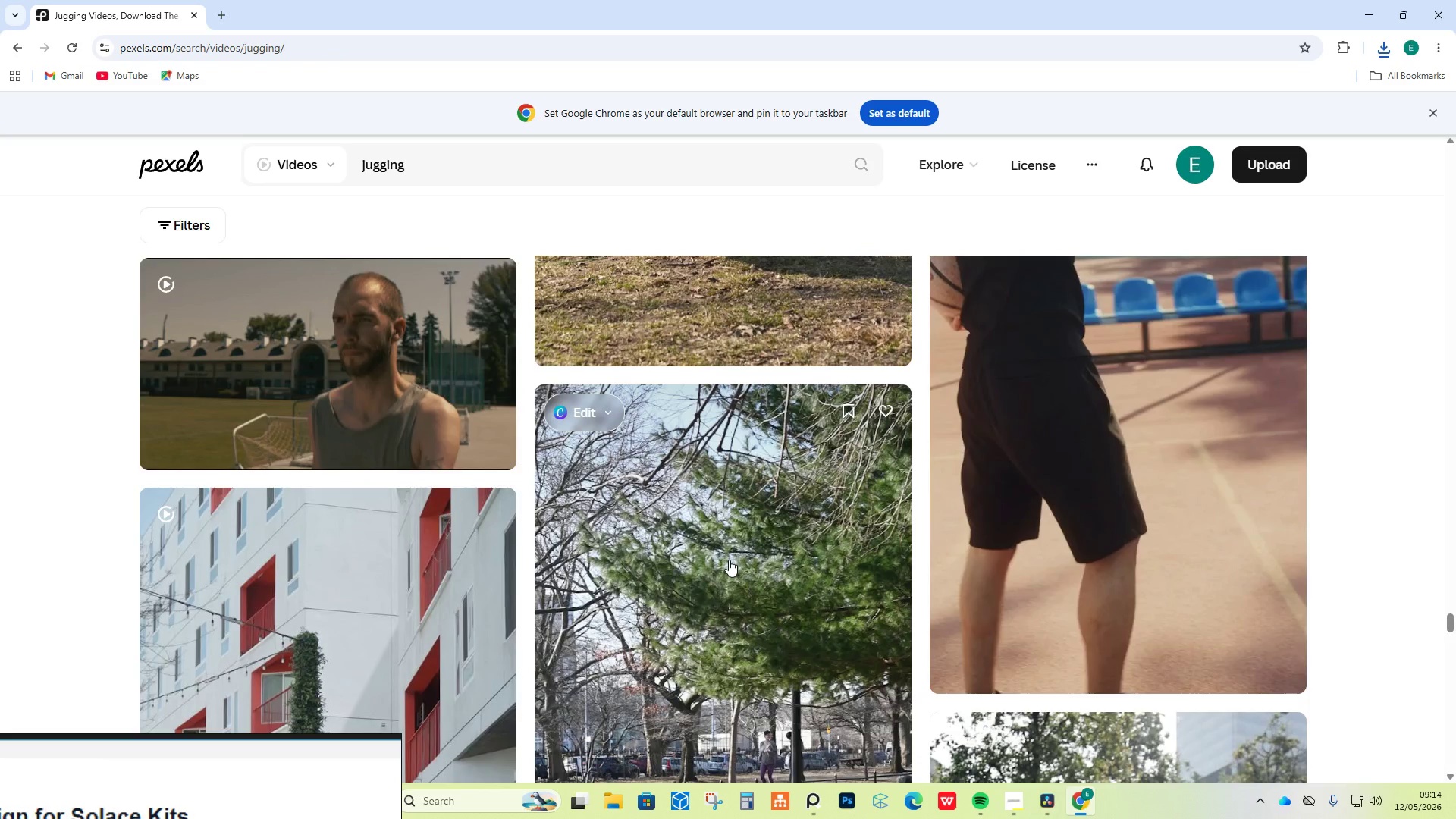 
scroll: coordinate [1085, 509], scroll_direction: up, amount: 3.0
 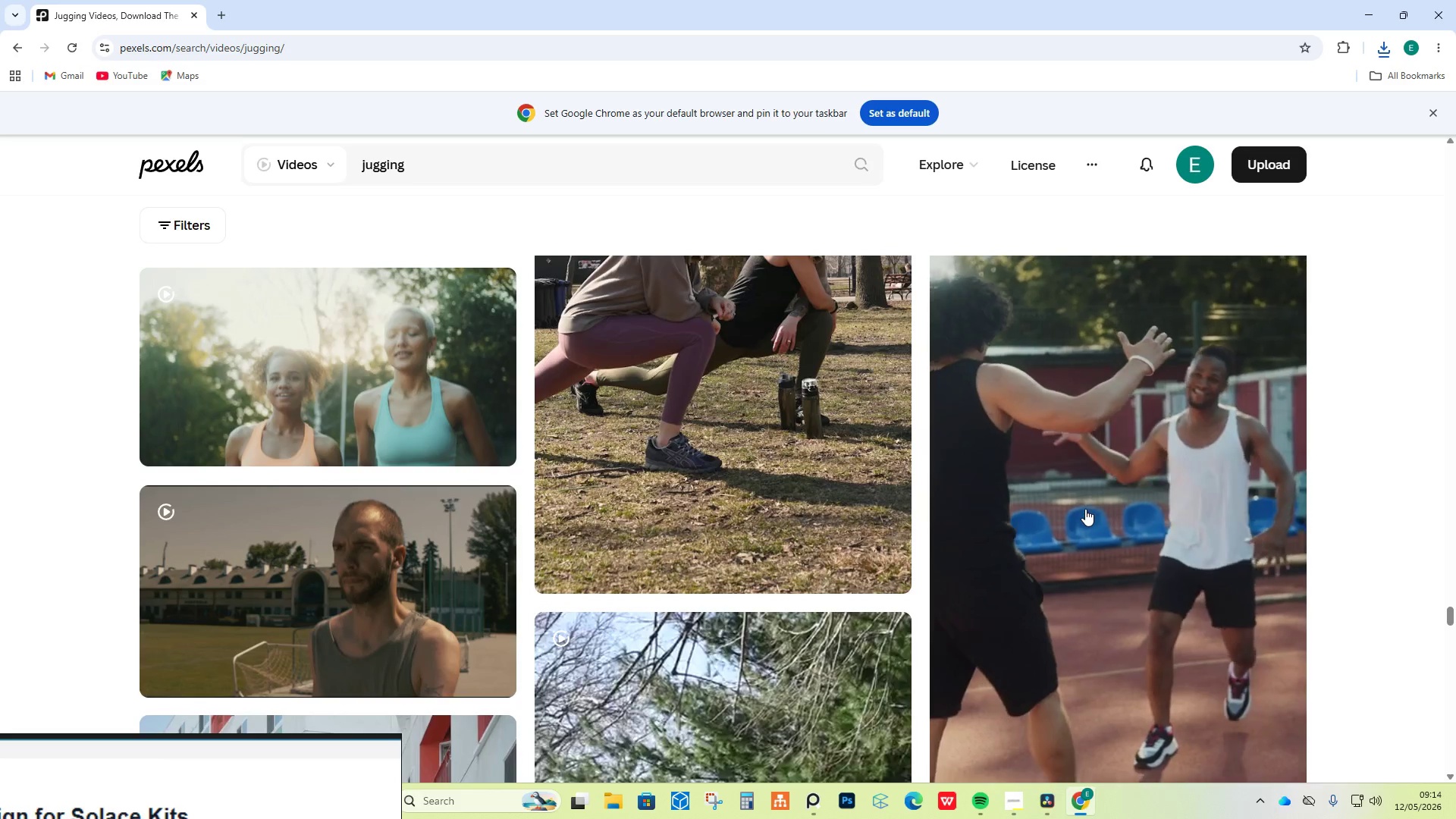 
scroll: coordinate [926, 356], scroll_direction: down, amount: 15.0
 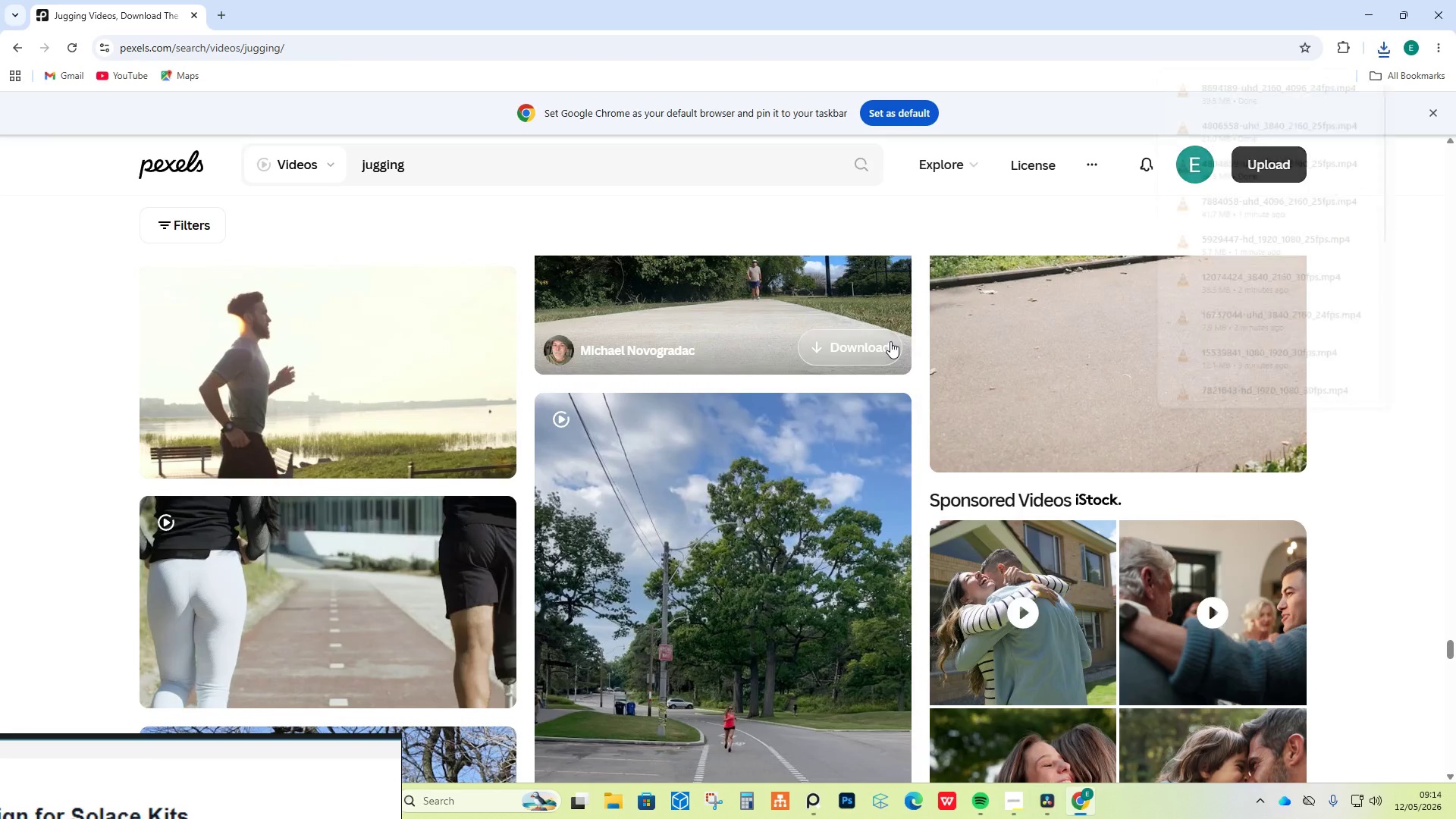 
left_click([1050, 422])
 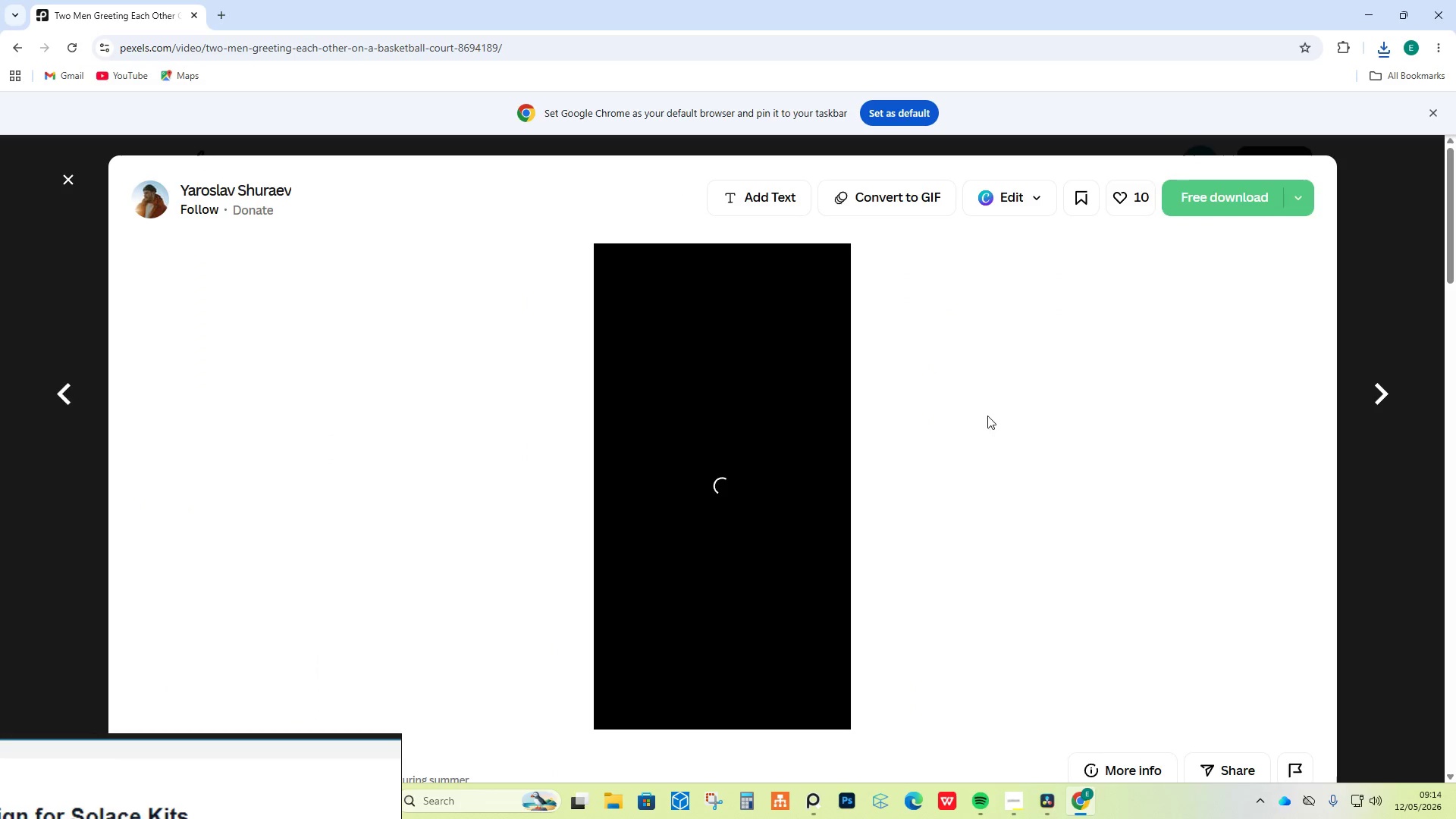 
scroll: coordinate [1046, 416], scroll_direction: up, amount: 14.0
 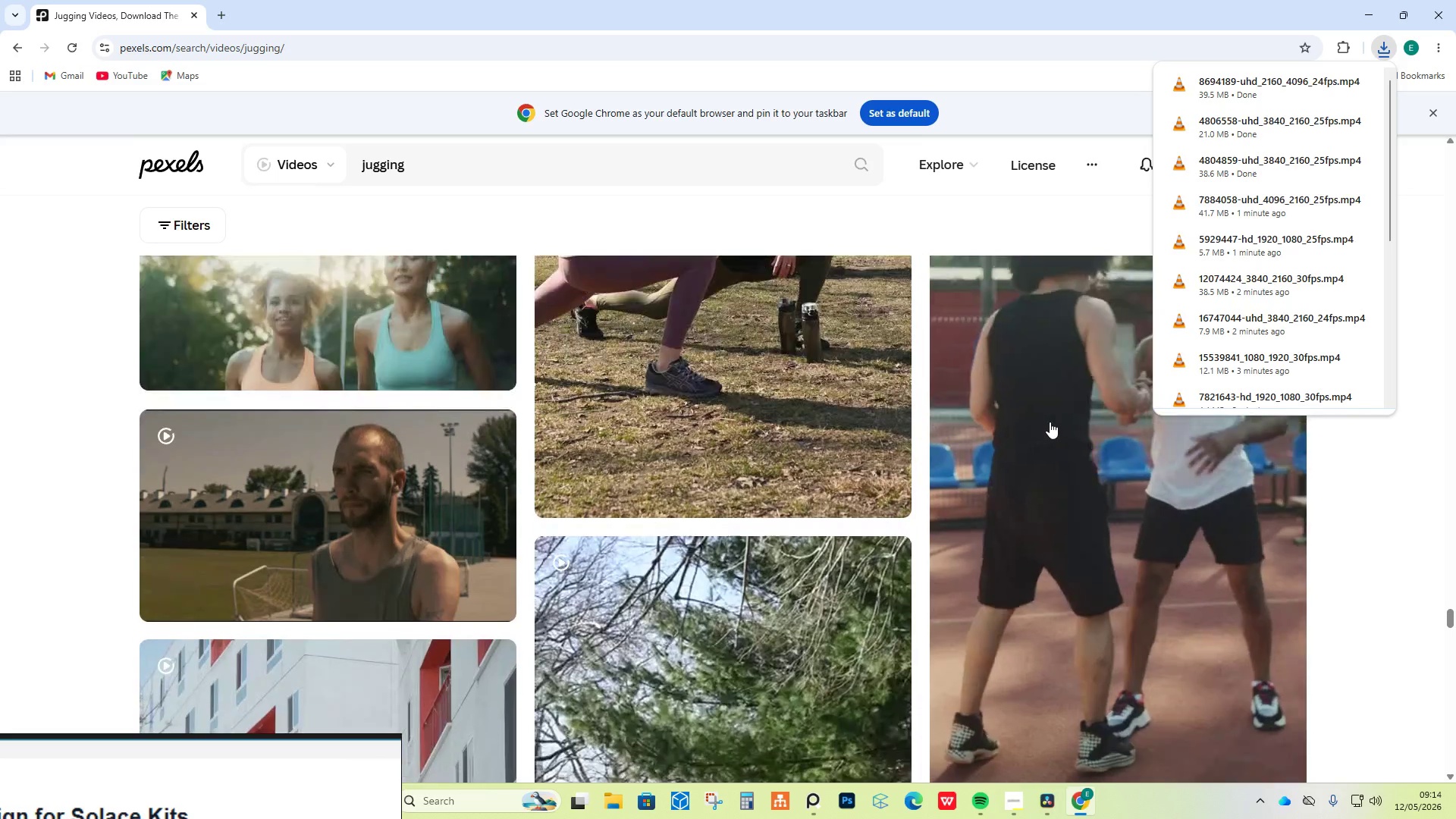 
scroll: coordinate [1130, 297], scroll_direction: down, amount: 21.0
 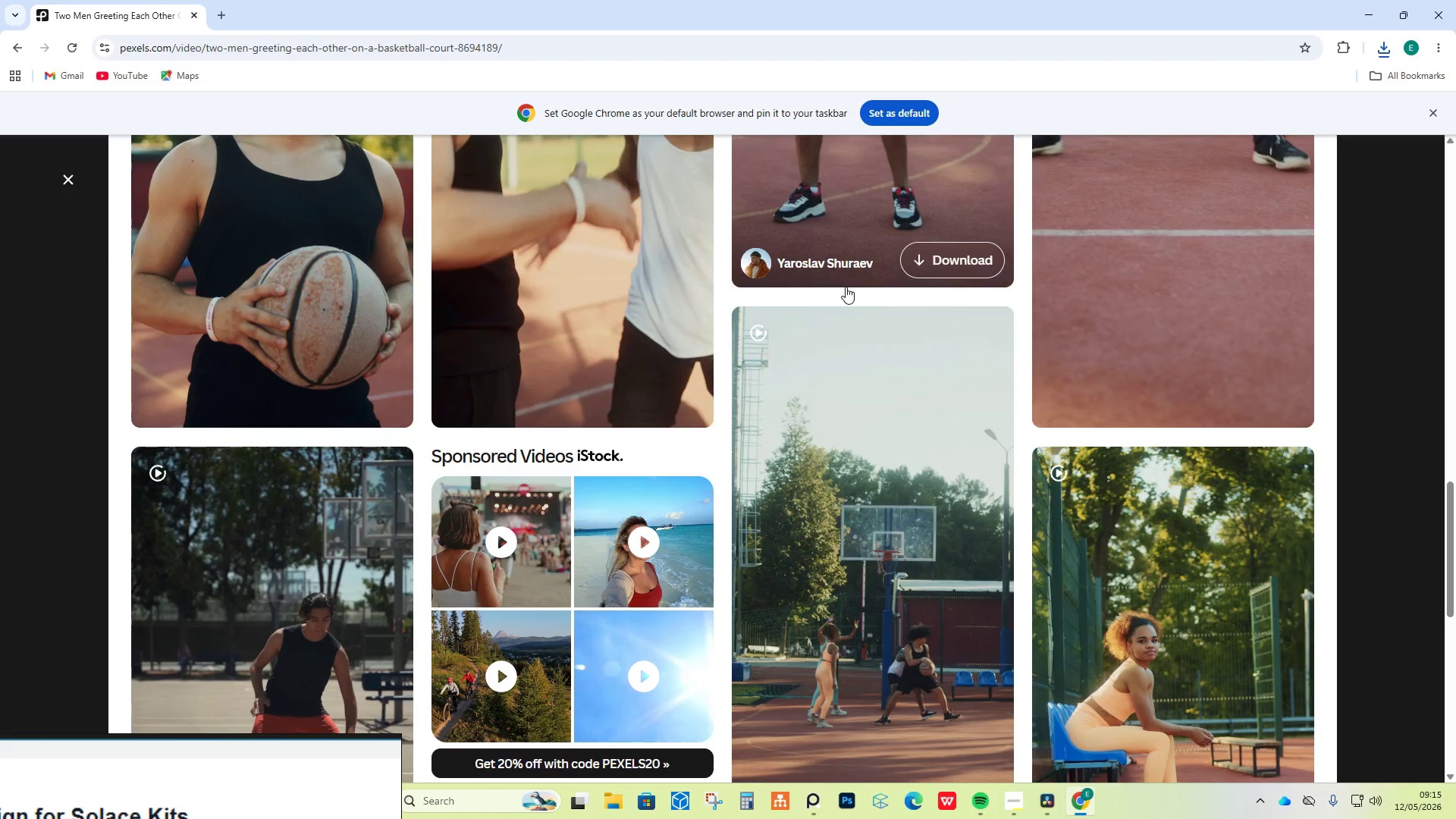 
scroll: coordinate [998, 437], scroll_direction: down, amount: 28.0
 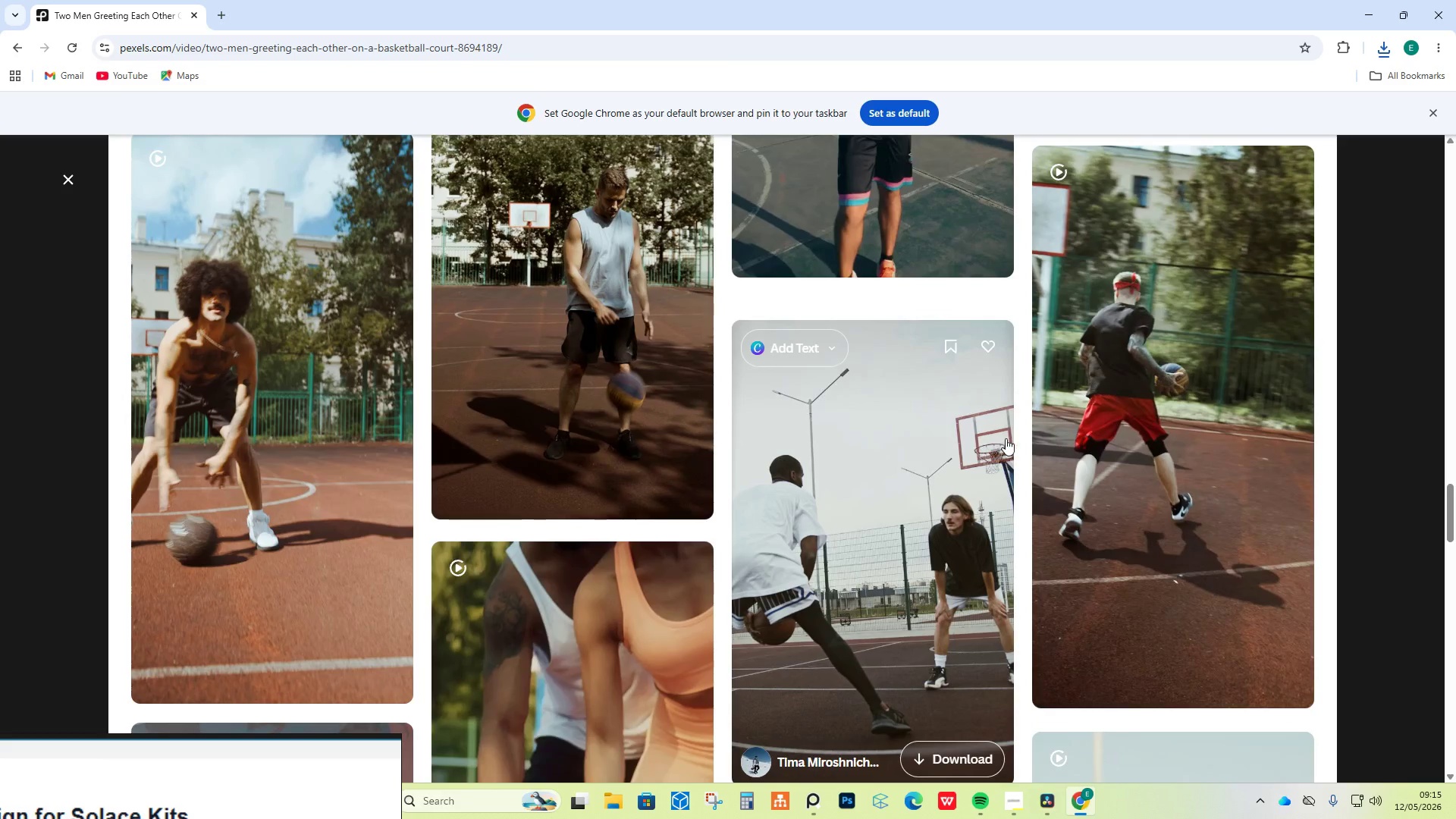 
scroll: coordinate [1003, 444], scroll_direction: down, amount: 11.0
 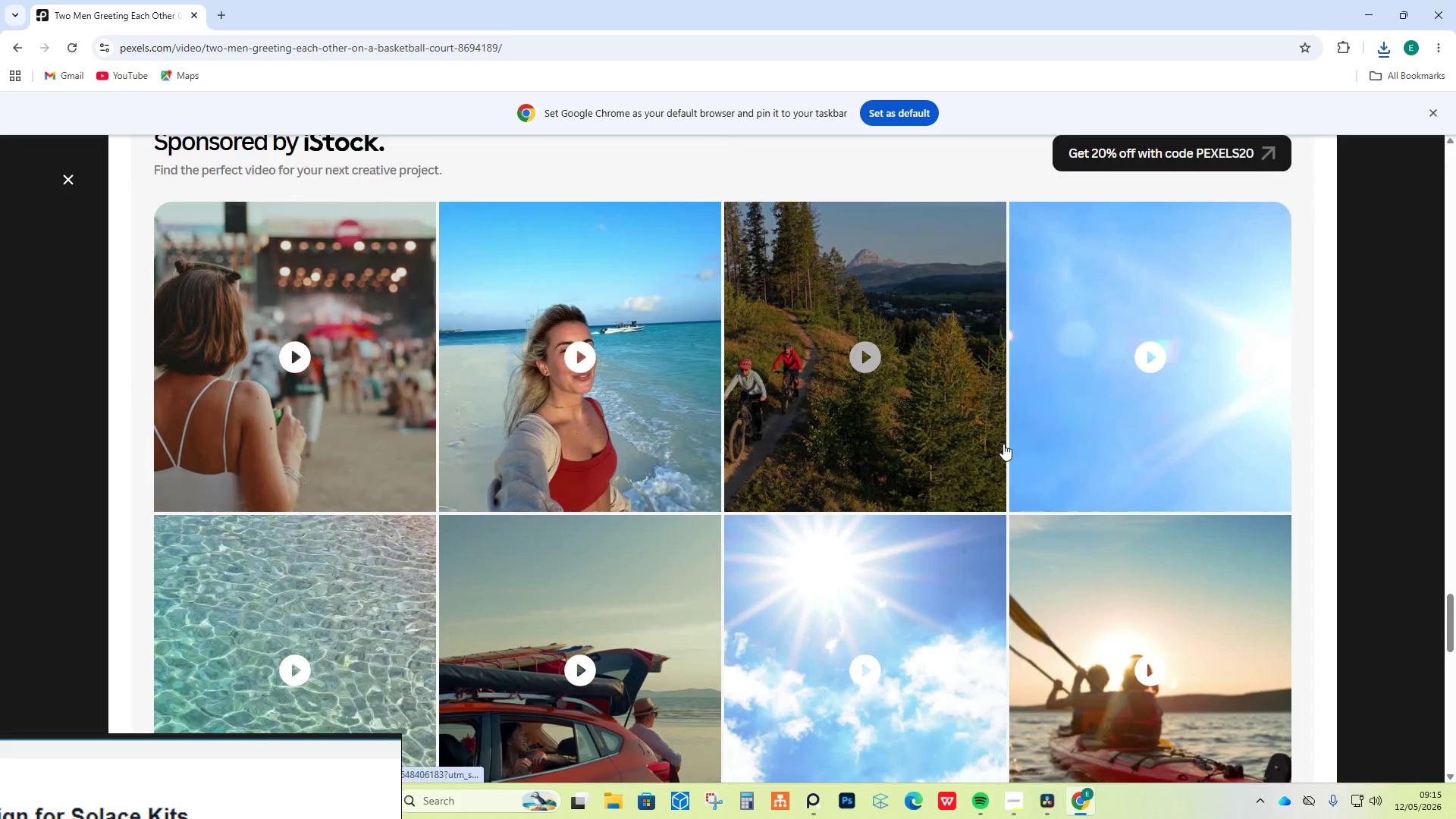 
scroll: coordinate [1001, 444], scroll_direction: up, amount: 6.0
 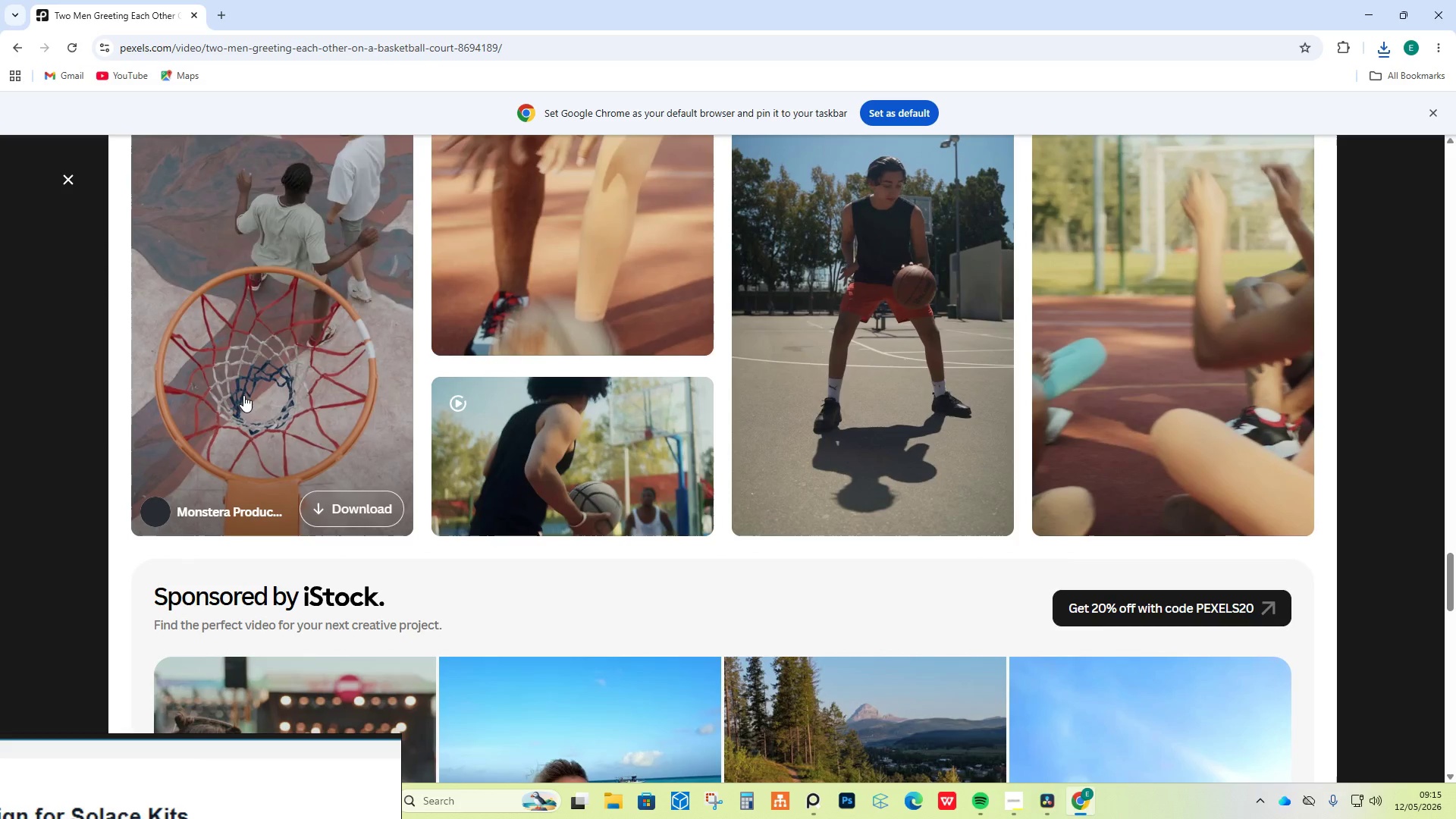 
wait(5.63)
 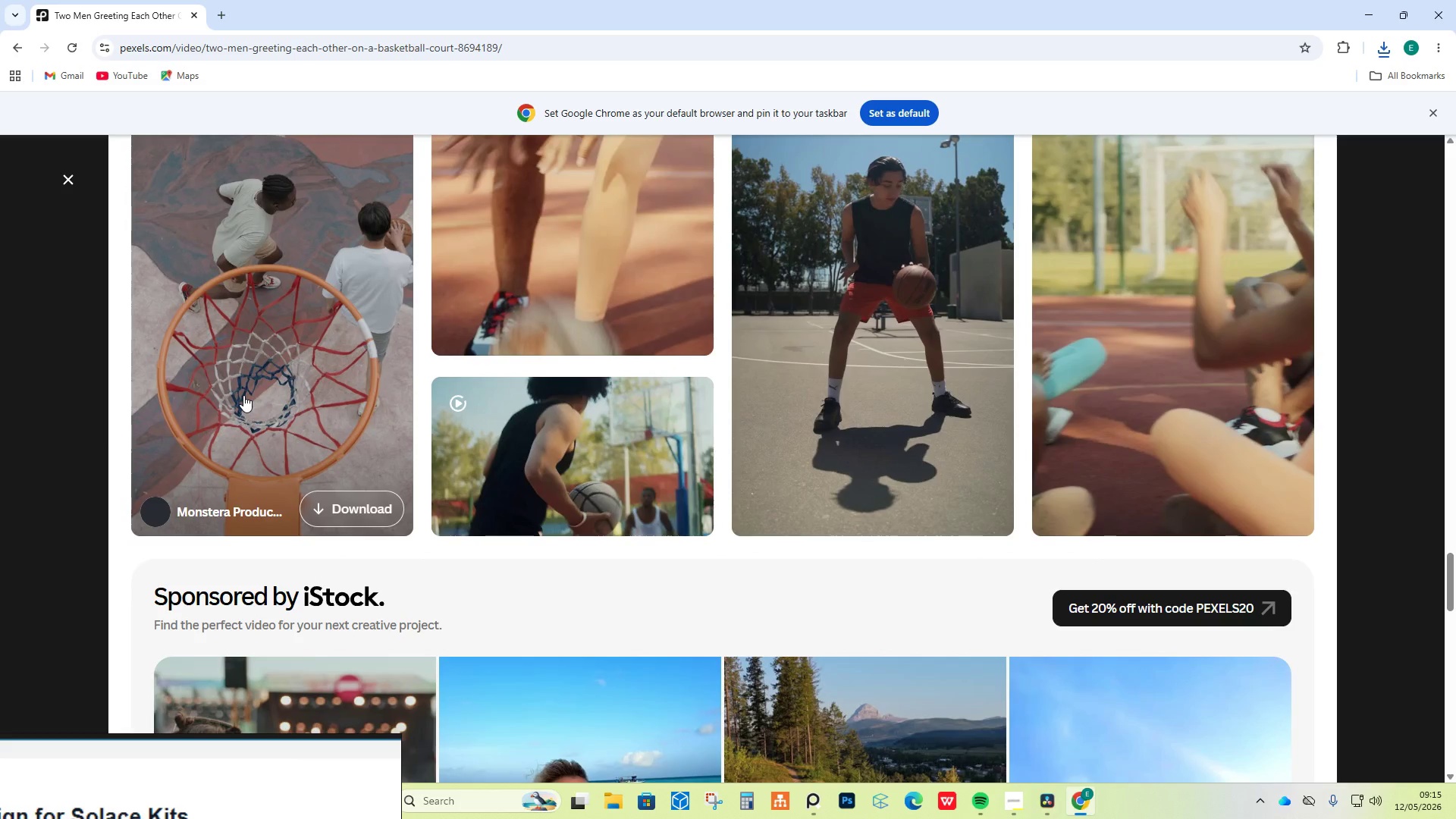 
scroll: coordinate [272, 272], scroll_direction: up, amount: 2.0
 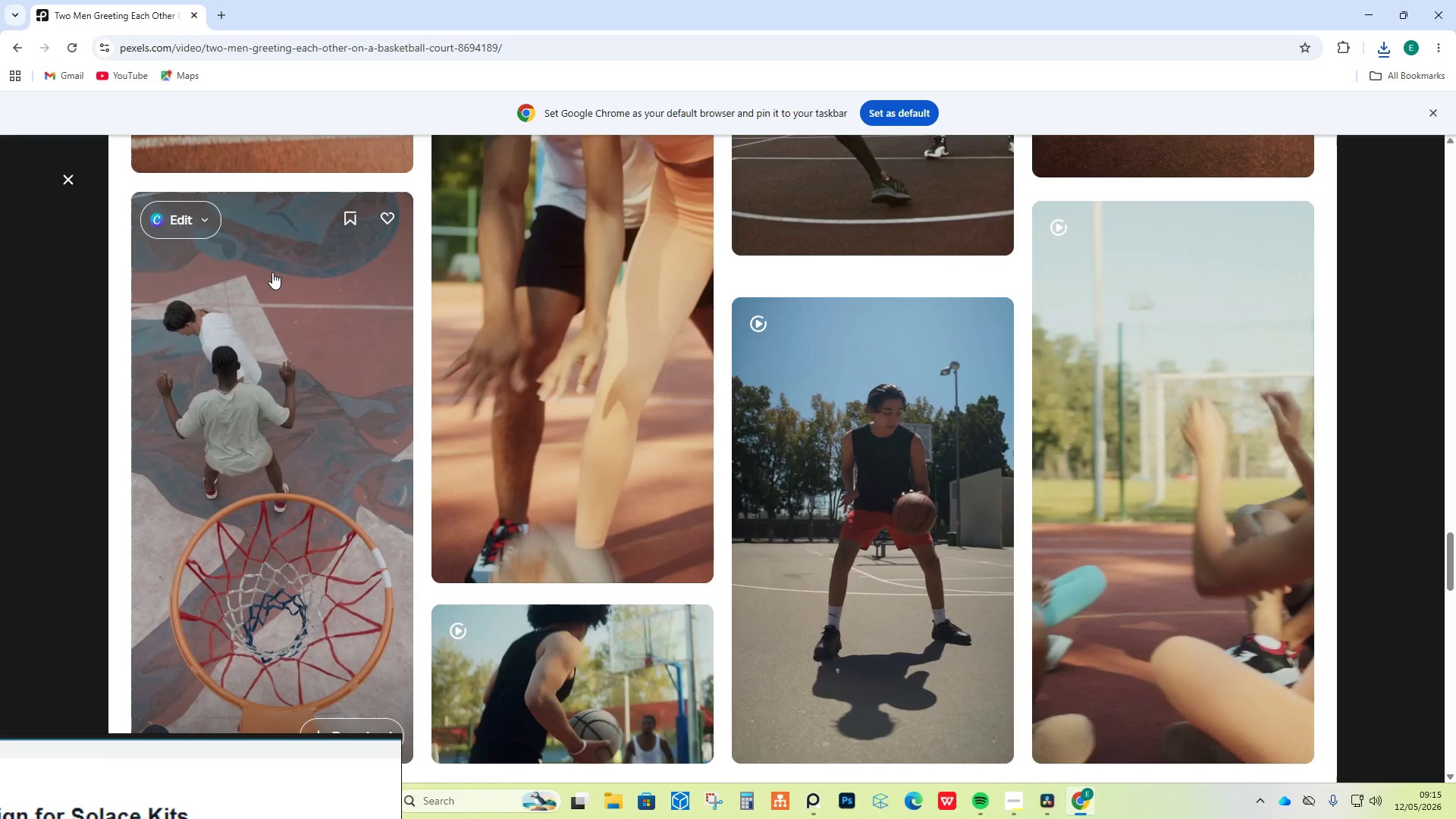 
scroll: coordinate [285, 334], scroll_direction: down, amount: 2.0
 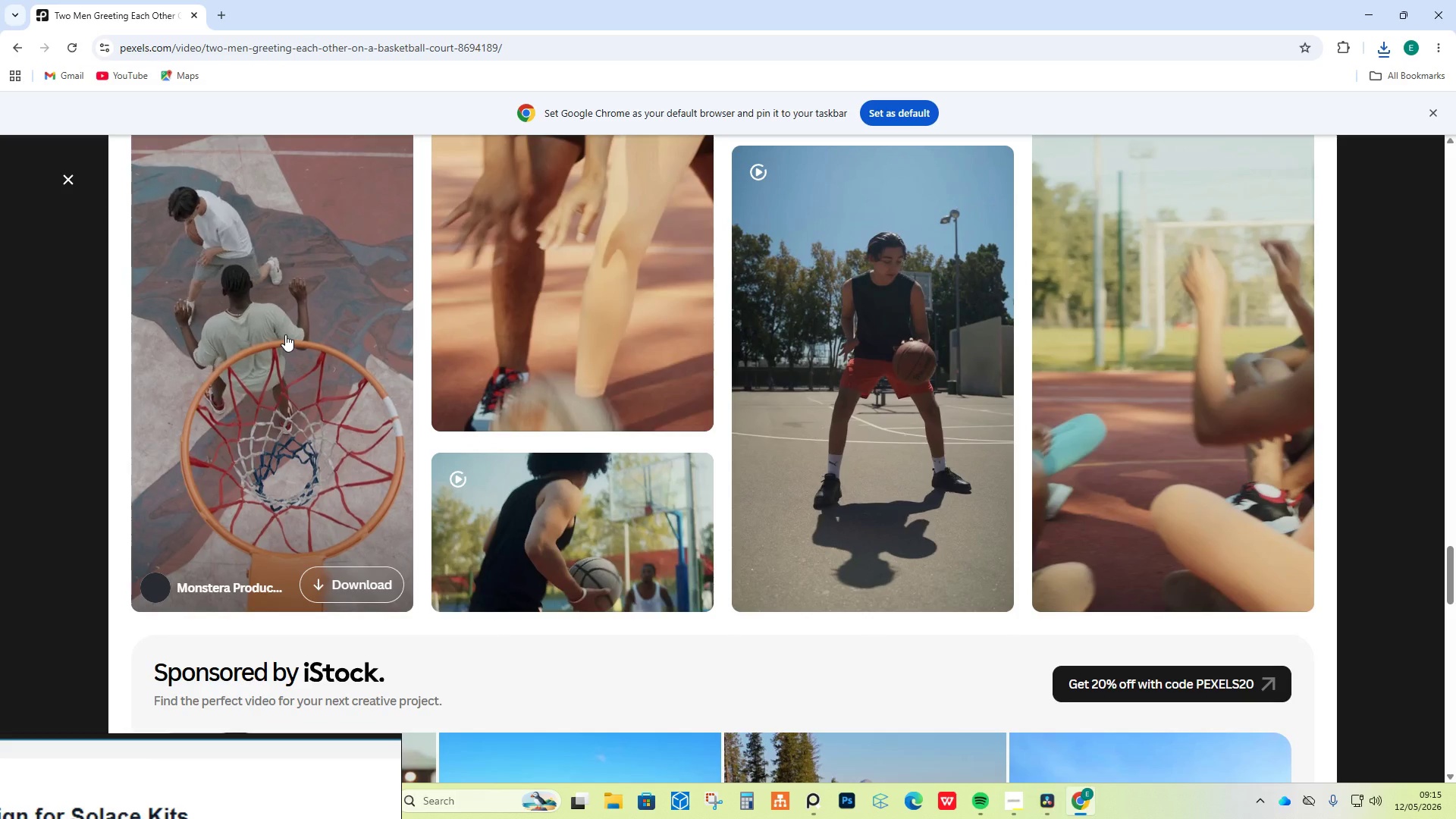 
wait(7.51)
 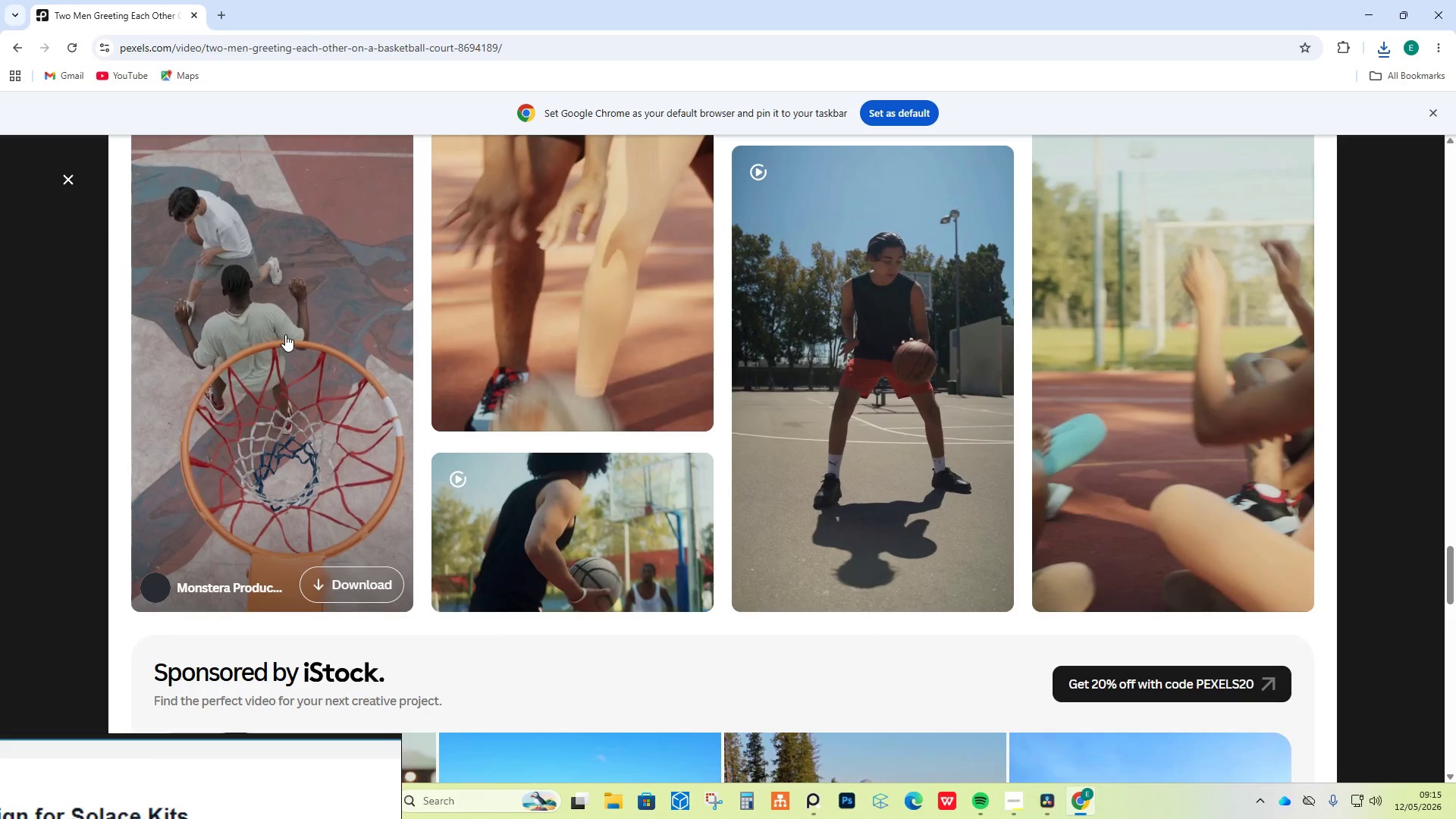 
left_click([330, 568])
 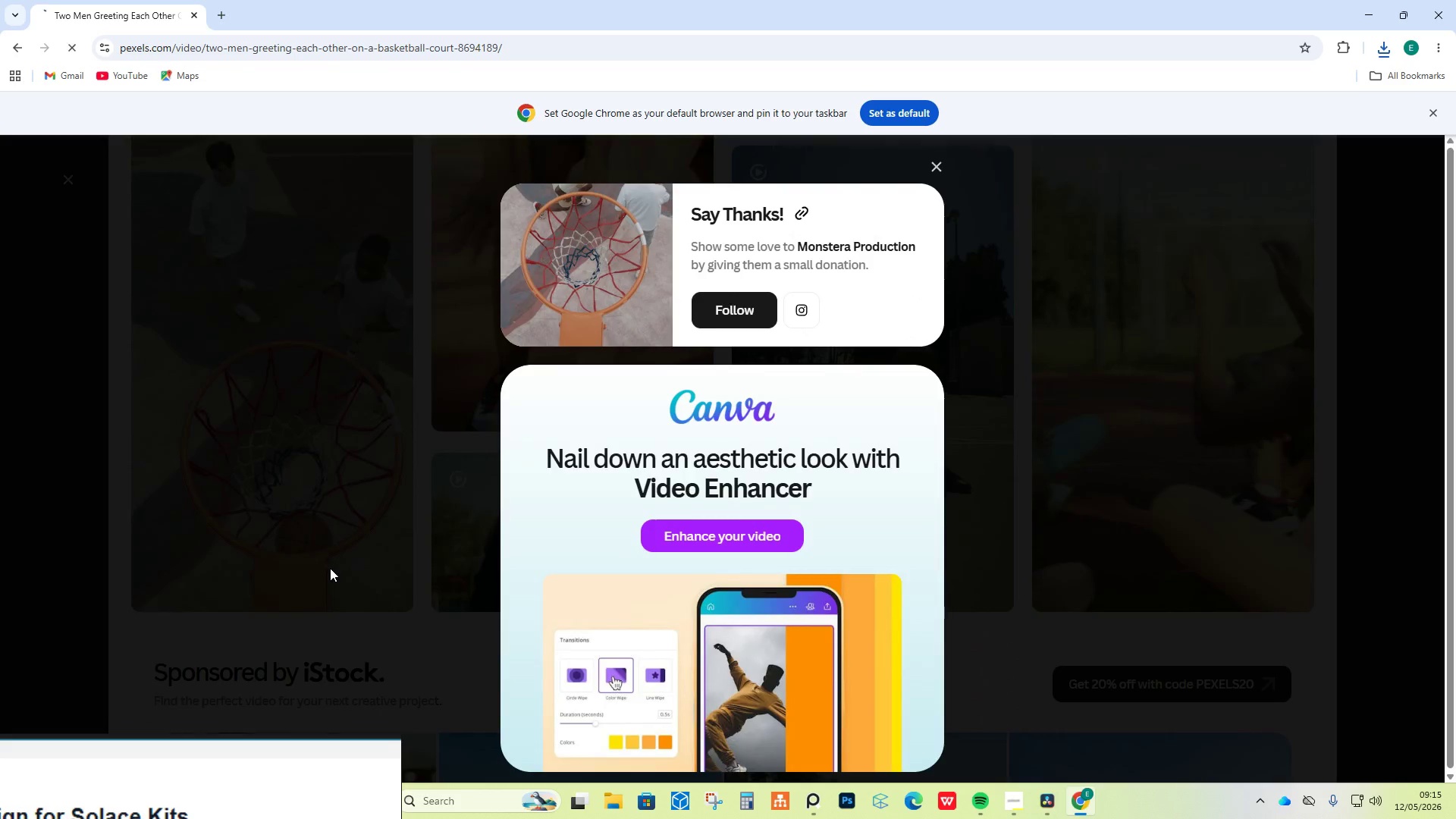 
left_click([331, 563])